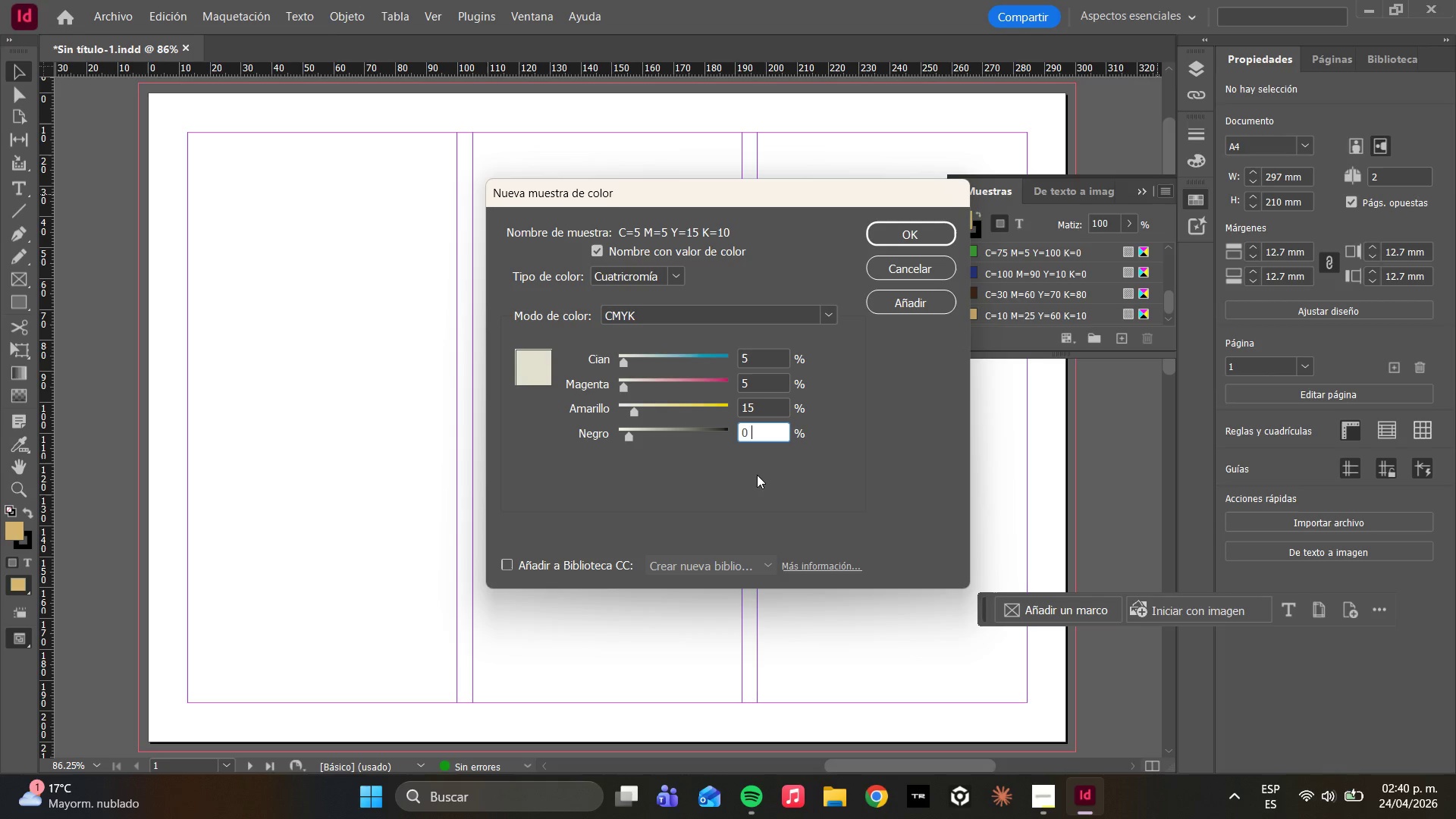 
left_click([759, 475])
 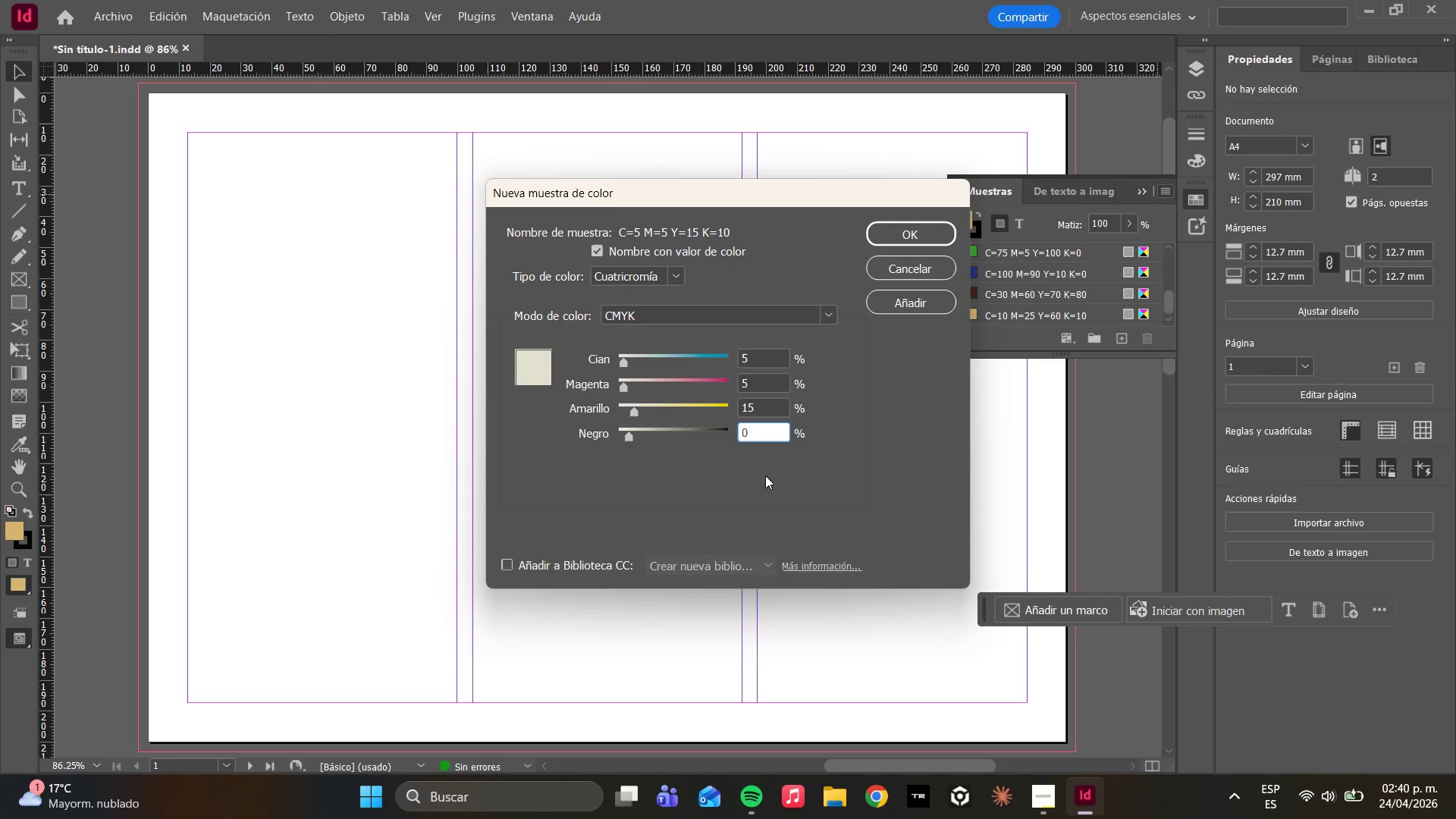 
key(Enter)
 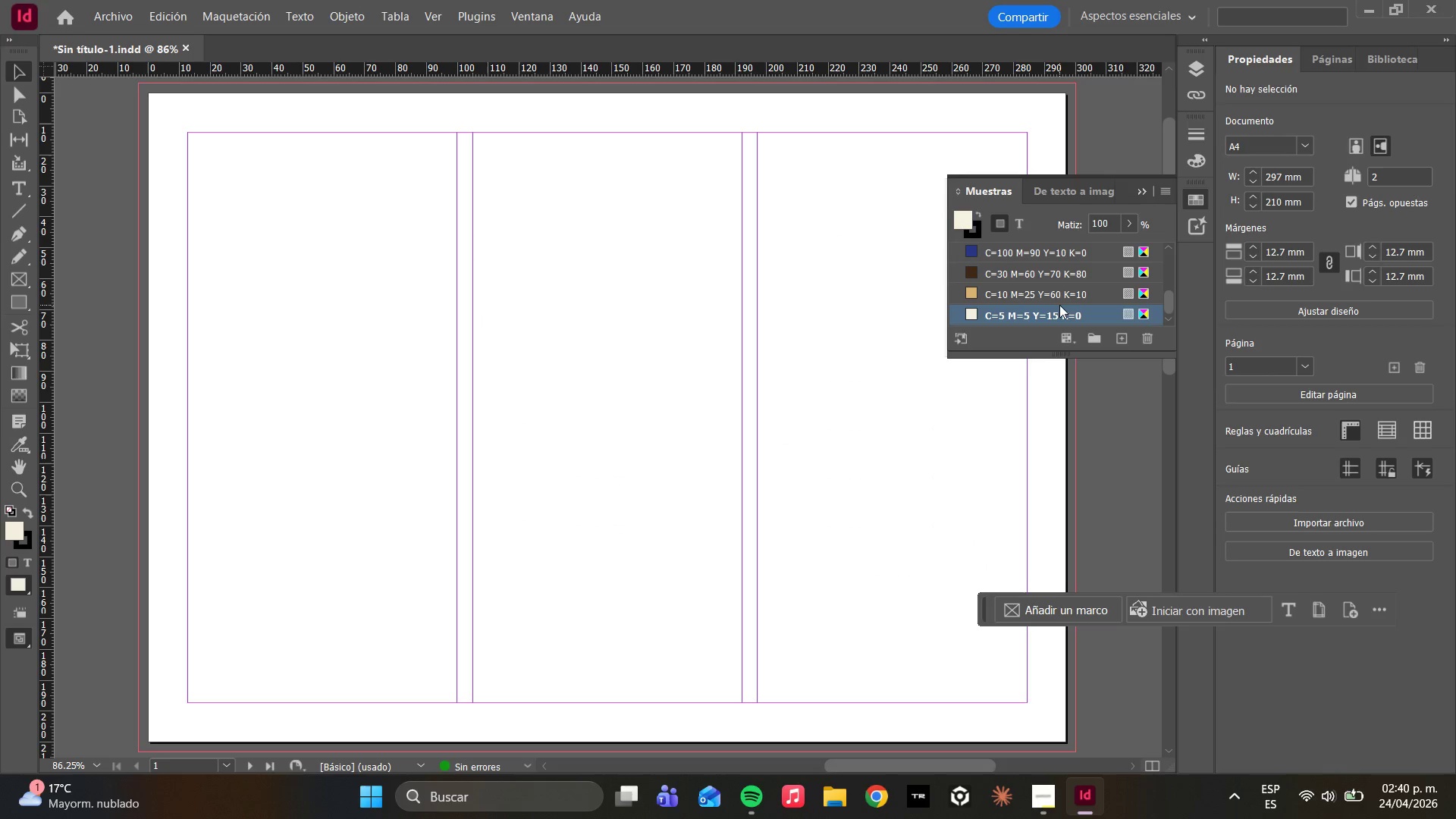 
mouse_move([1062, 317])
 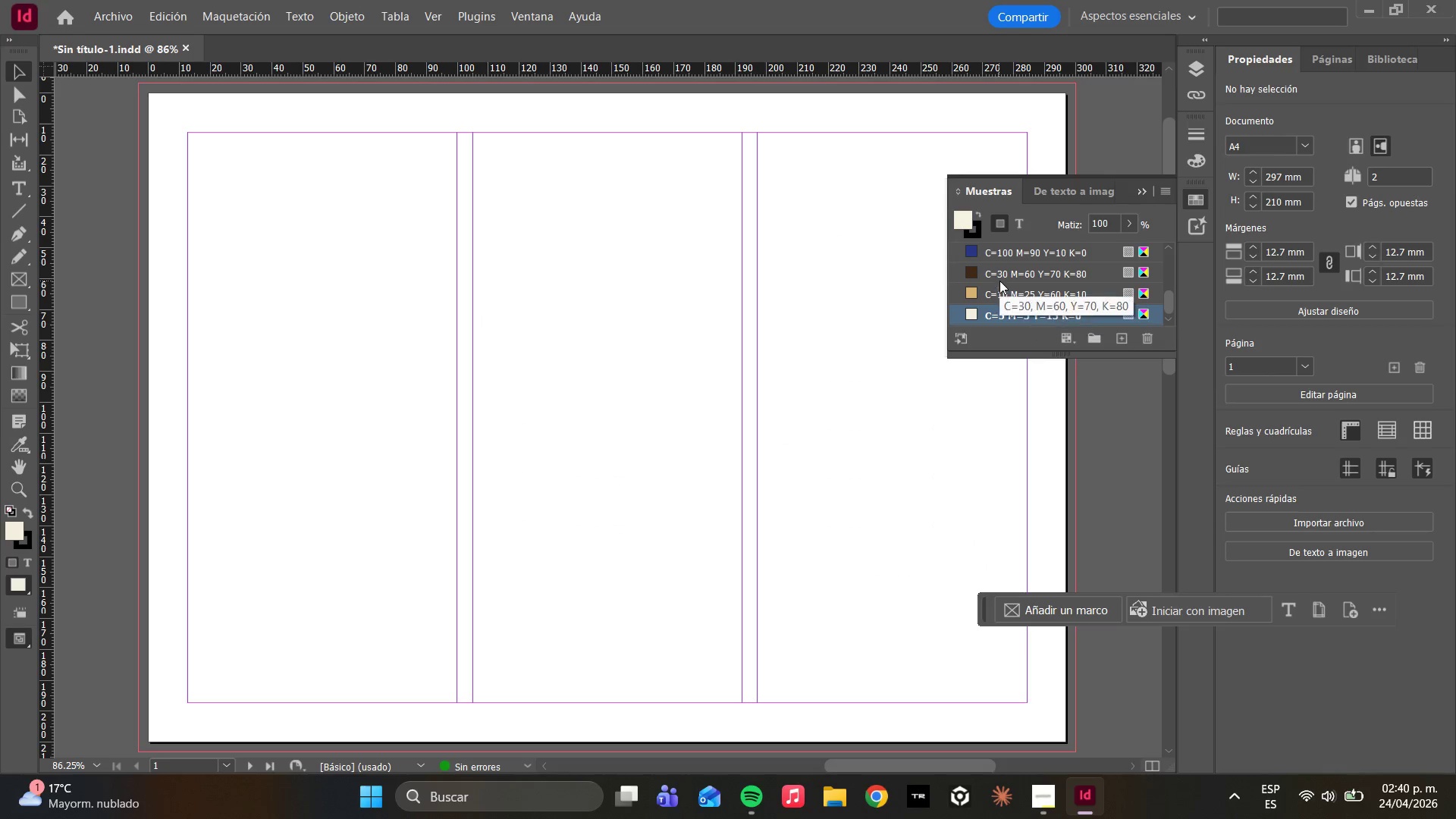 
double_click([997, 278])
 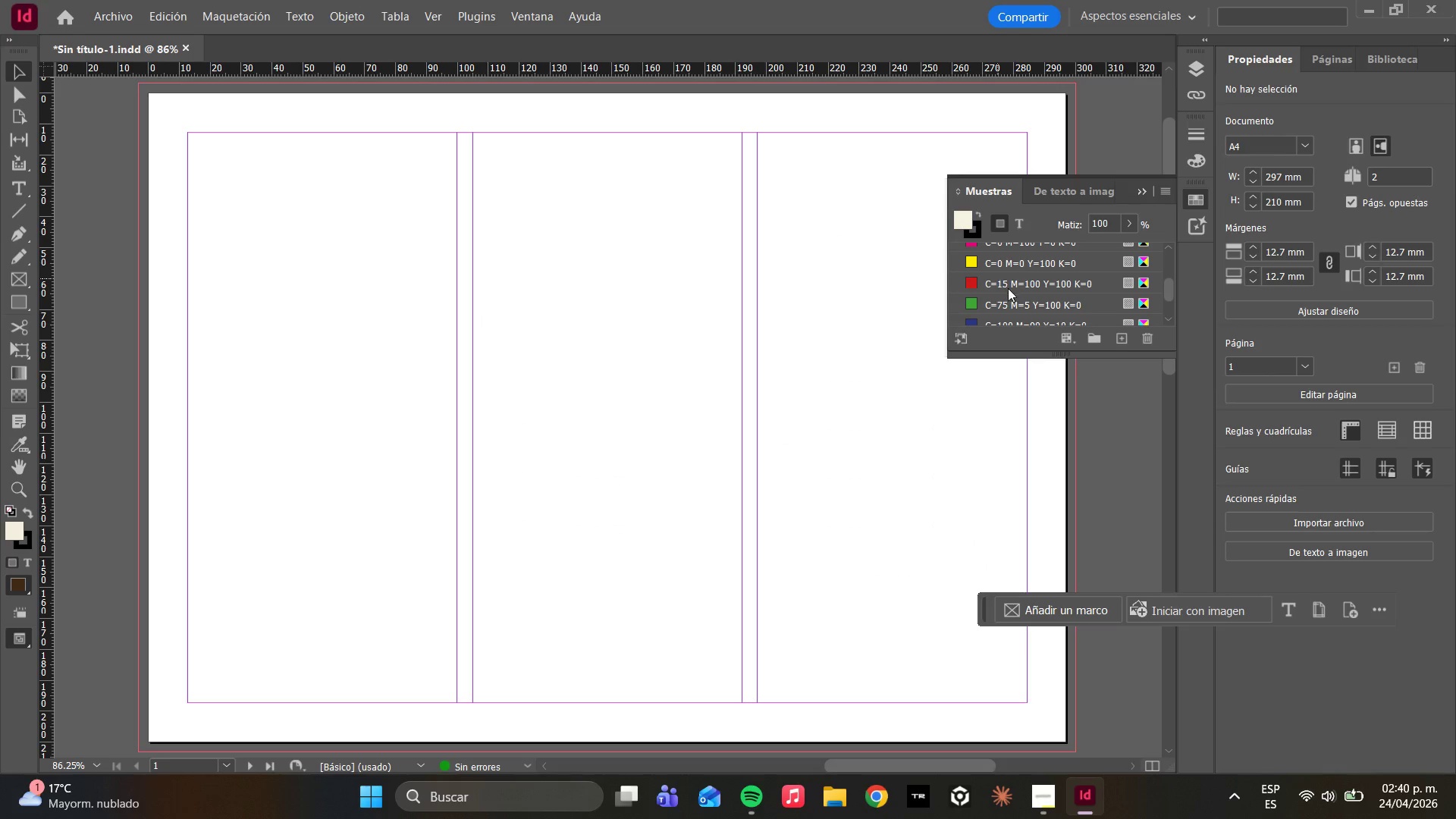 
scroll: coordinate [1027, 302], scroll_direction: down, amount: 10.0
 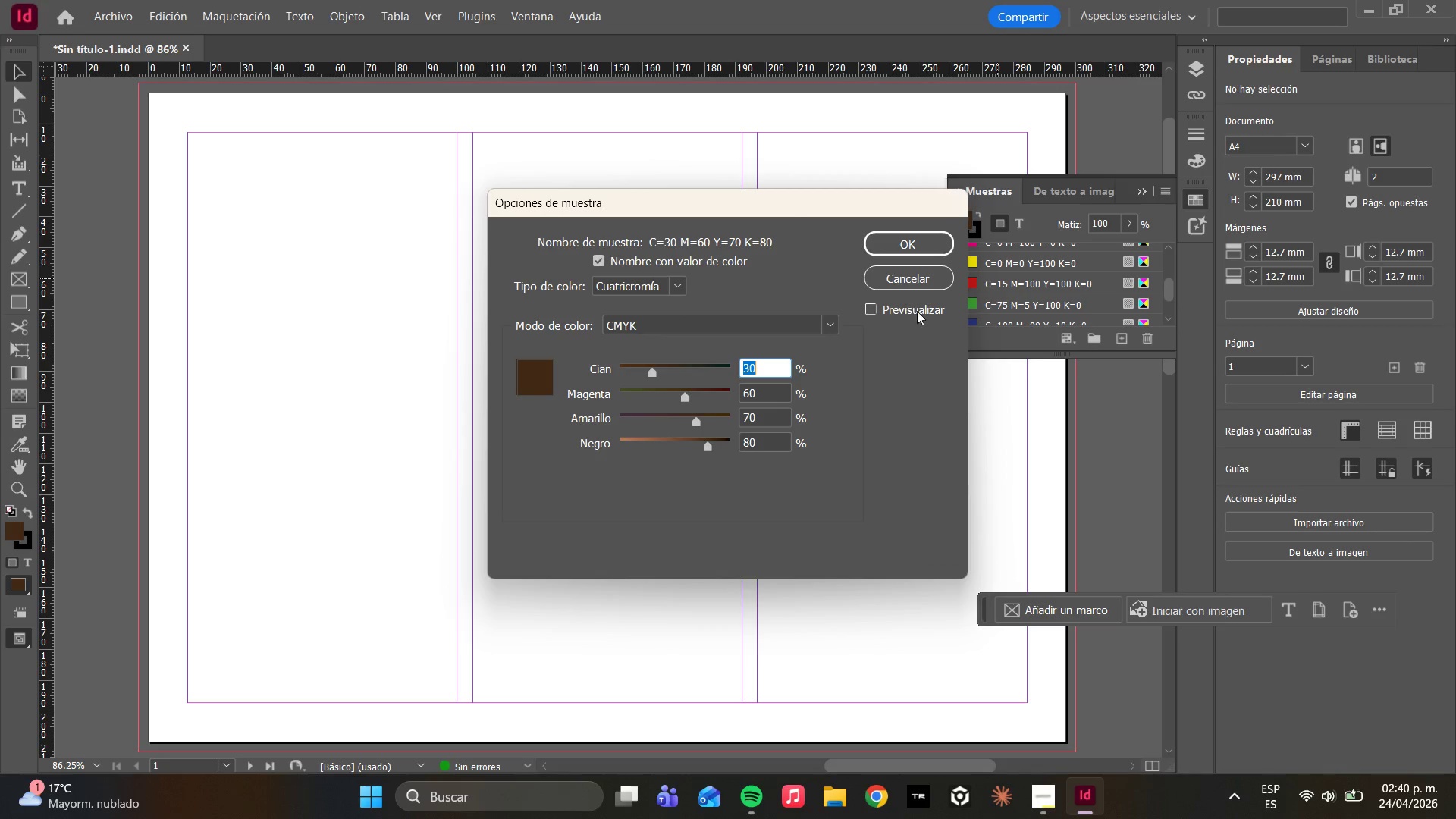 
left_click([904, 277])
 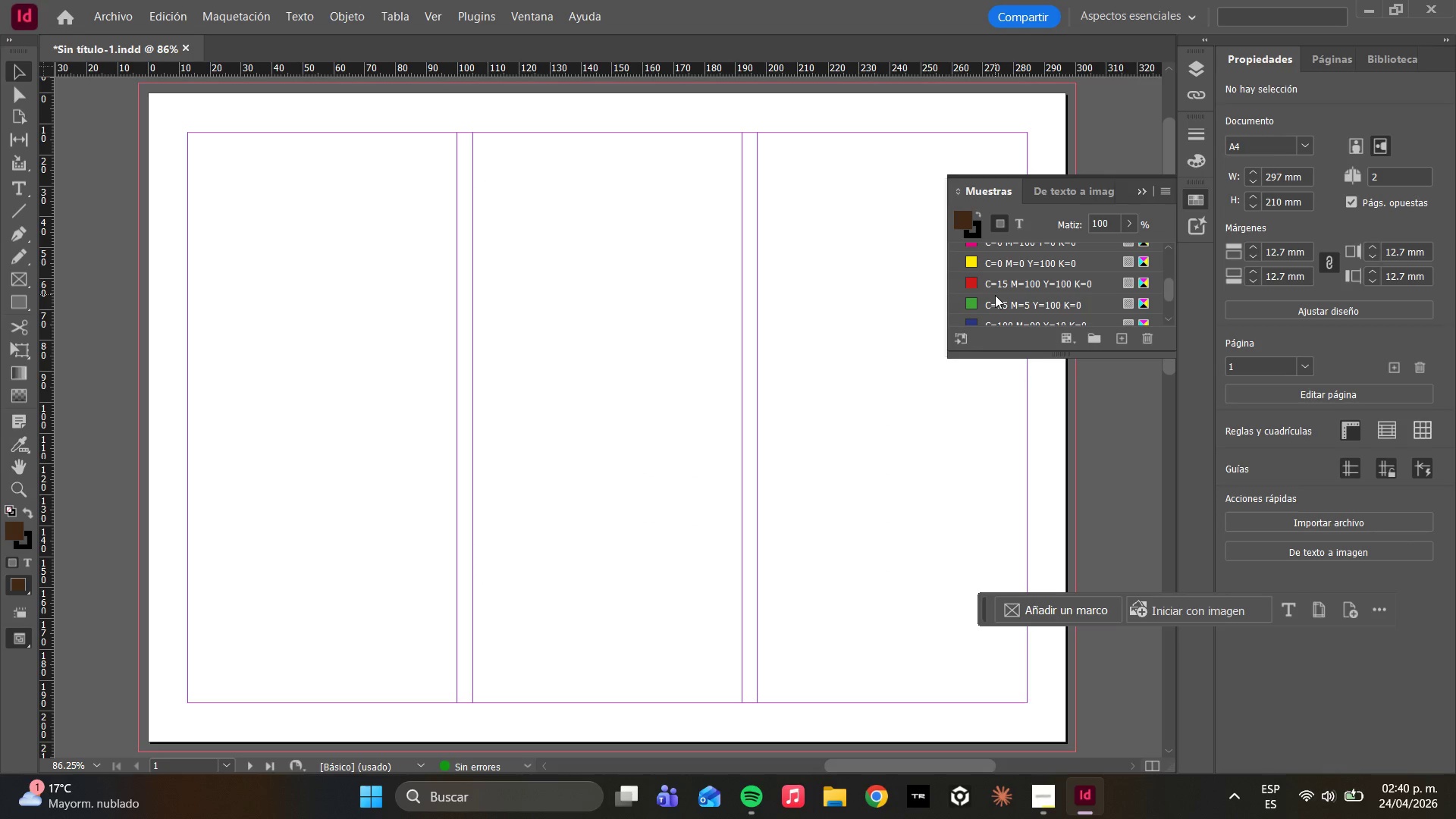 
scroll: coordinate [995, 295], scroll_direction: down, amount: 12.0
 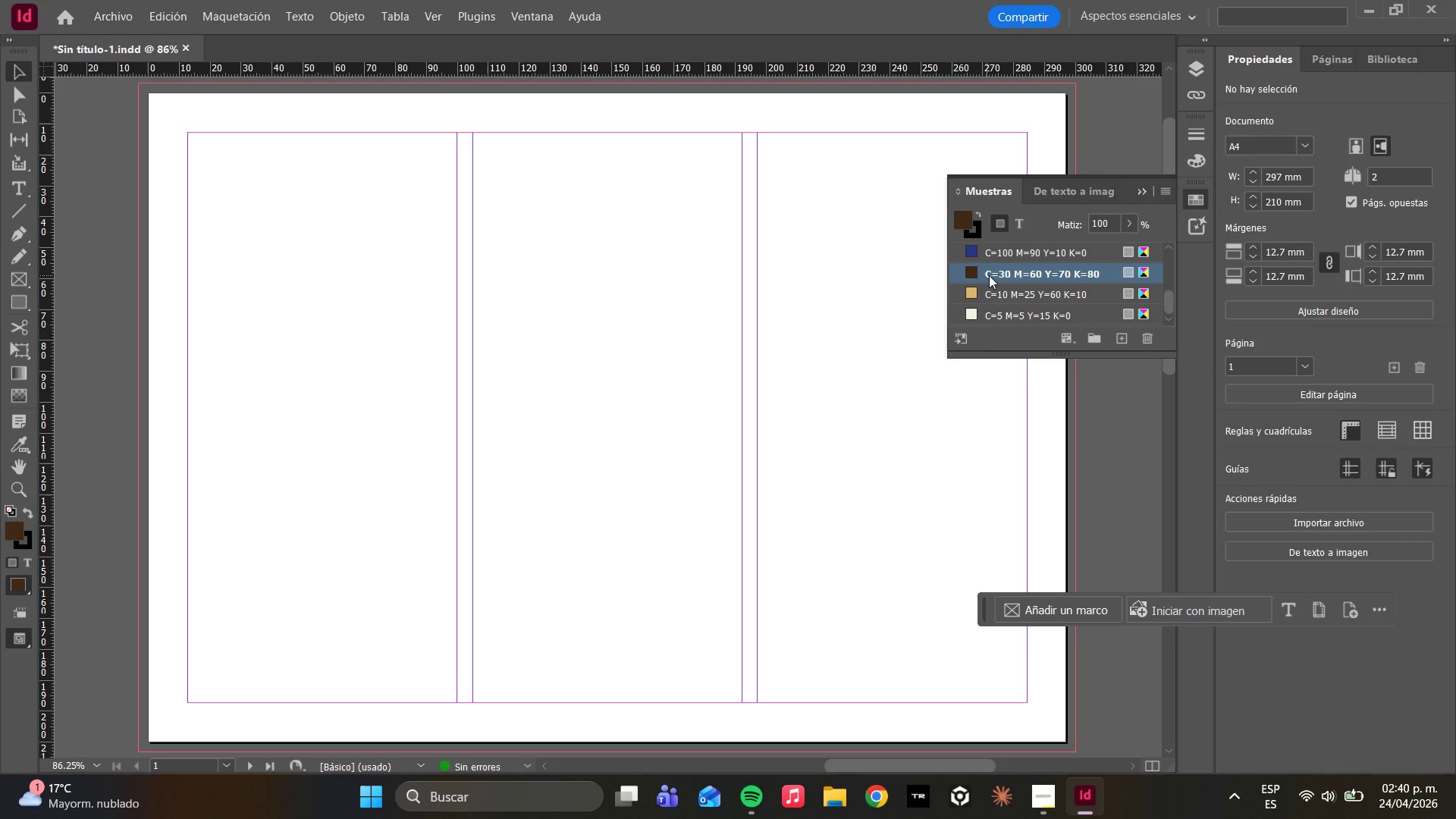 
double_click([989, 275])
 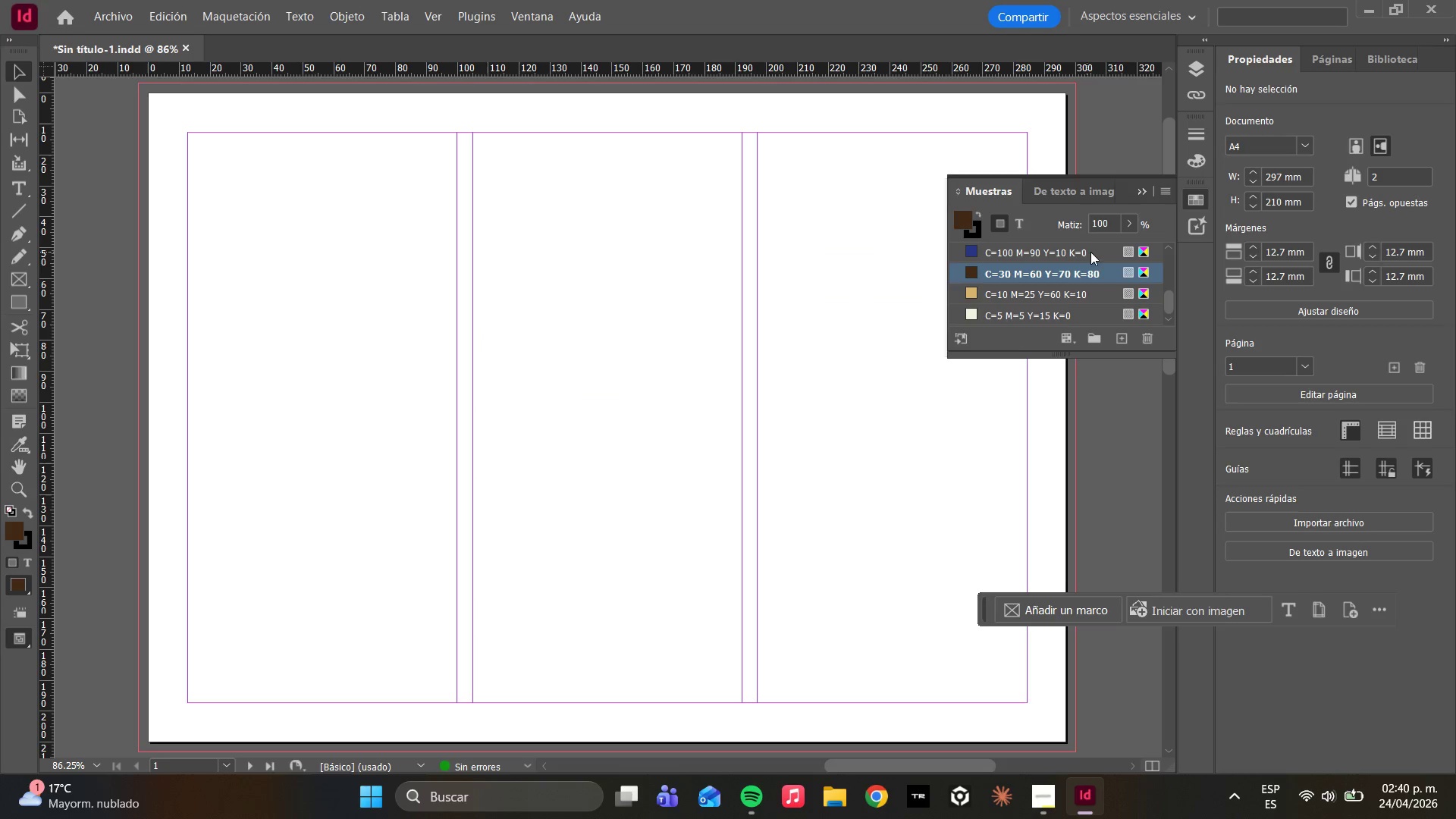 
double_click([1108, 269])
 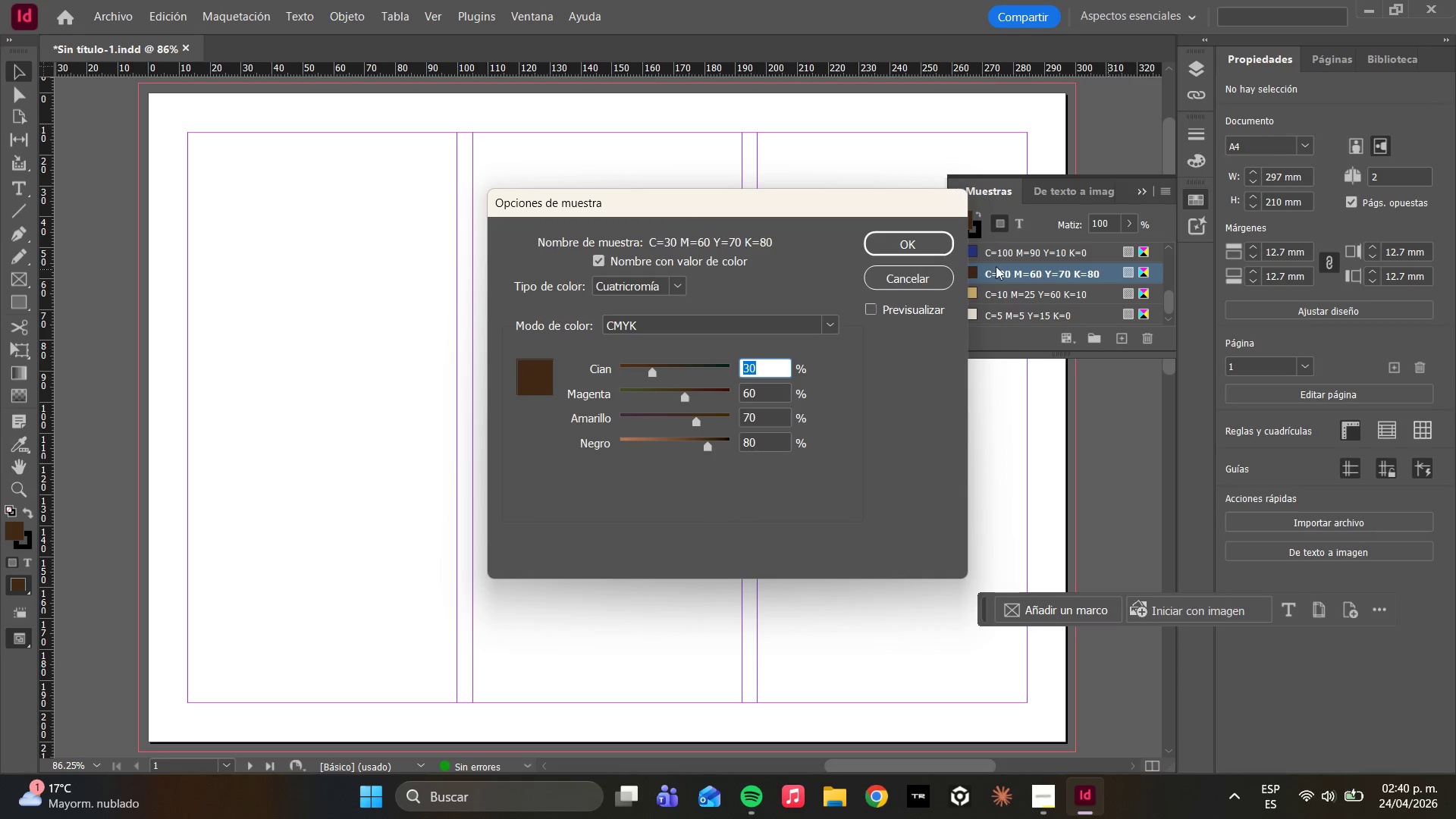 
left_click([902, 281])
 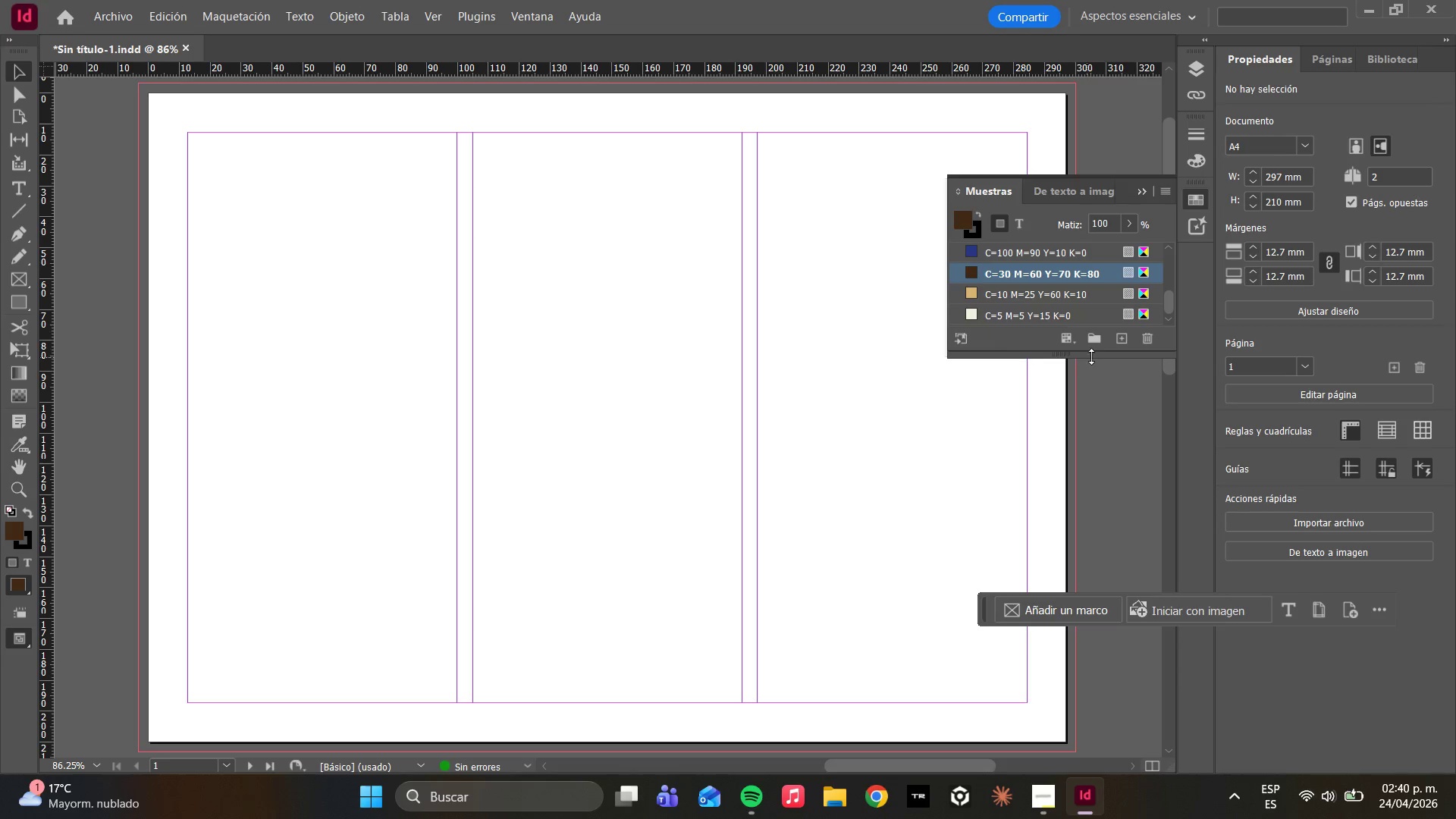 
mouse_move([1128, 338])
 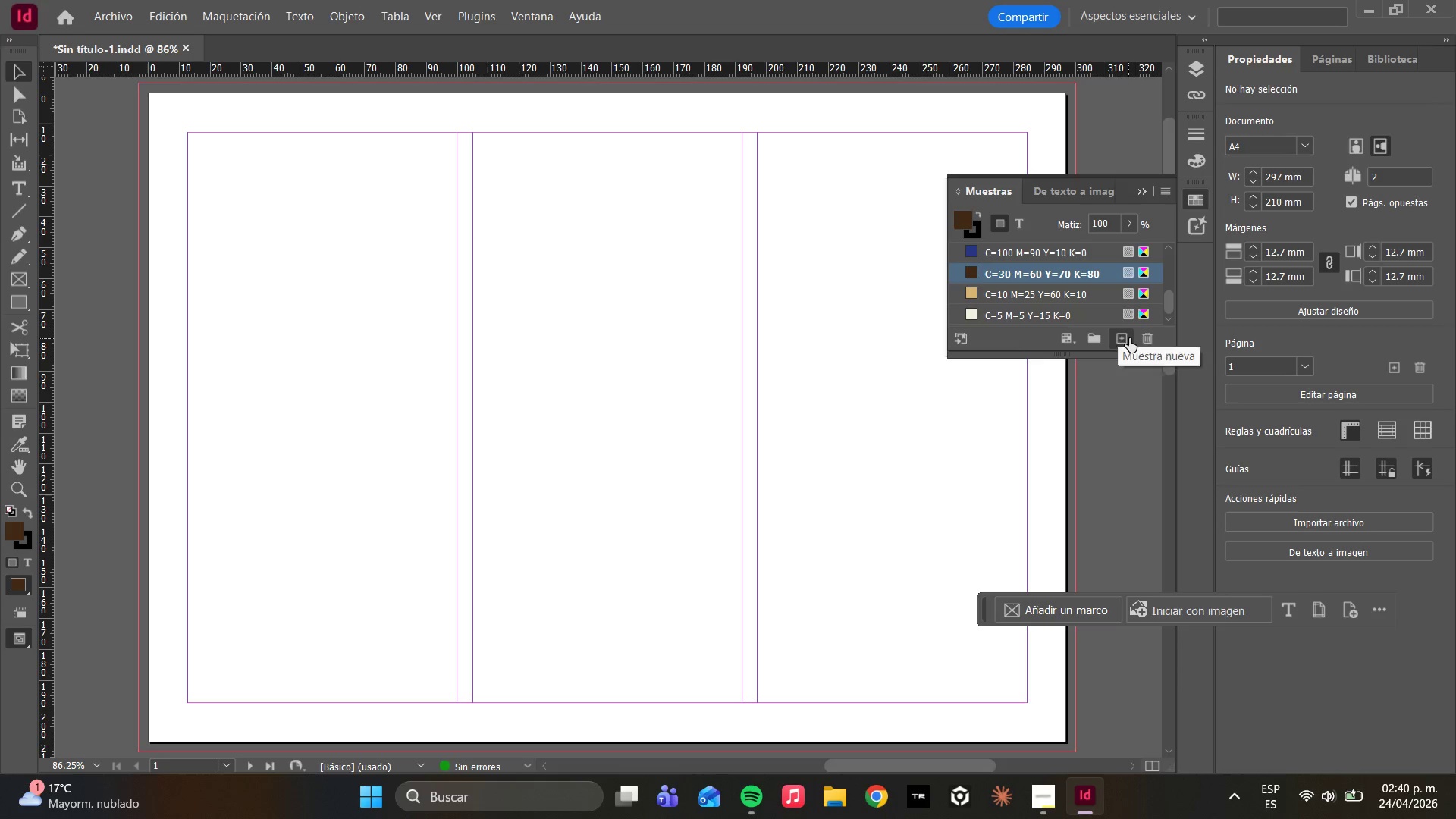 
left_click([1129, 338])
 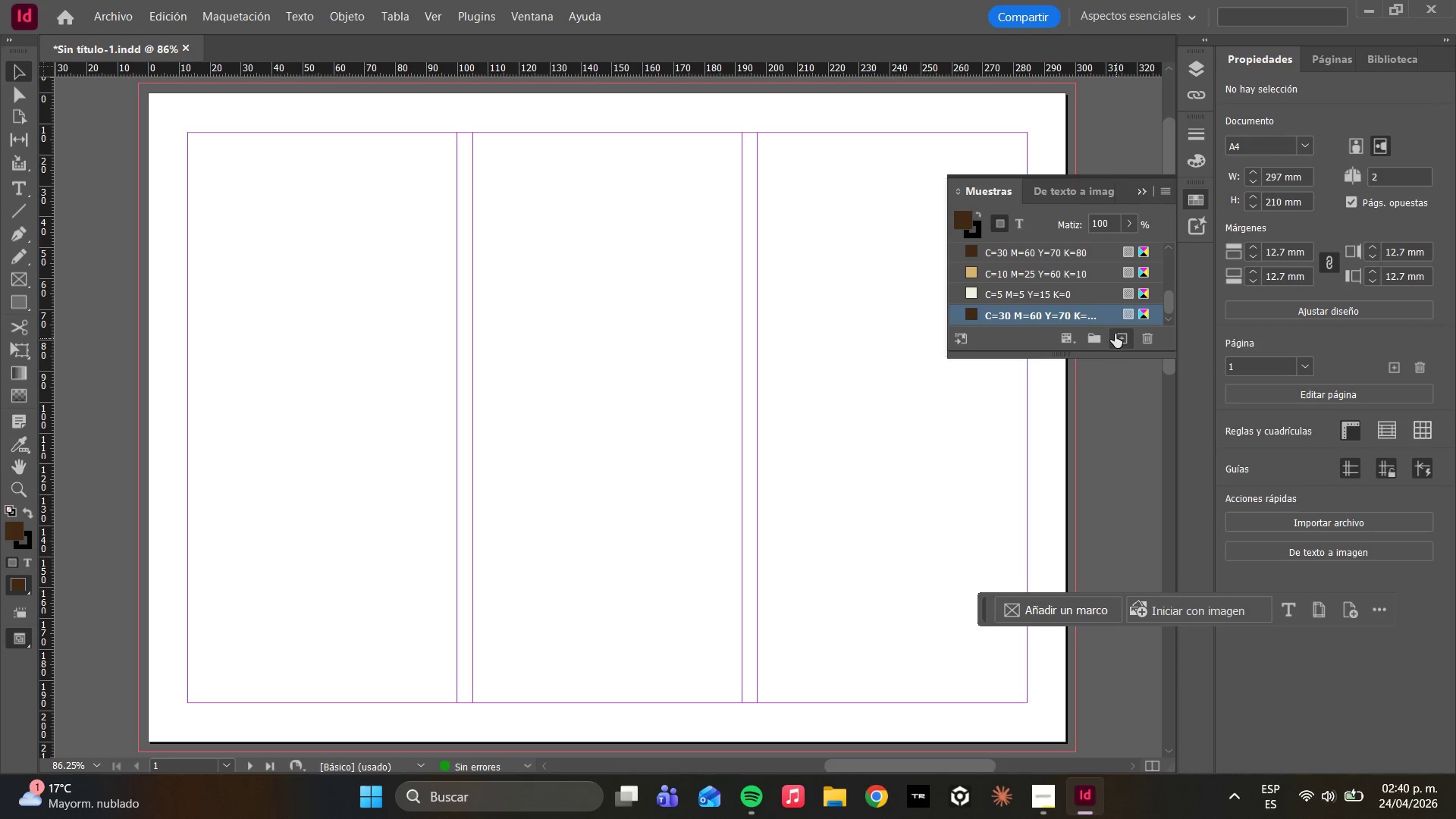 
scroll: coordinate [1084, 309], scroll_direction: down, amount: 6.0
 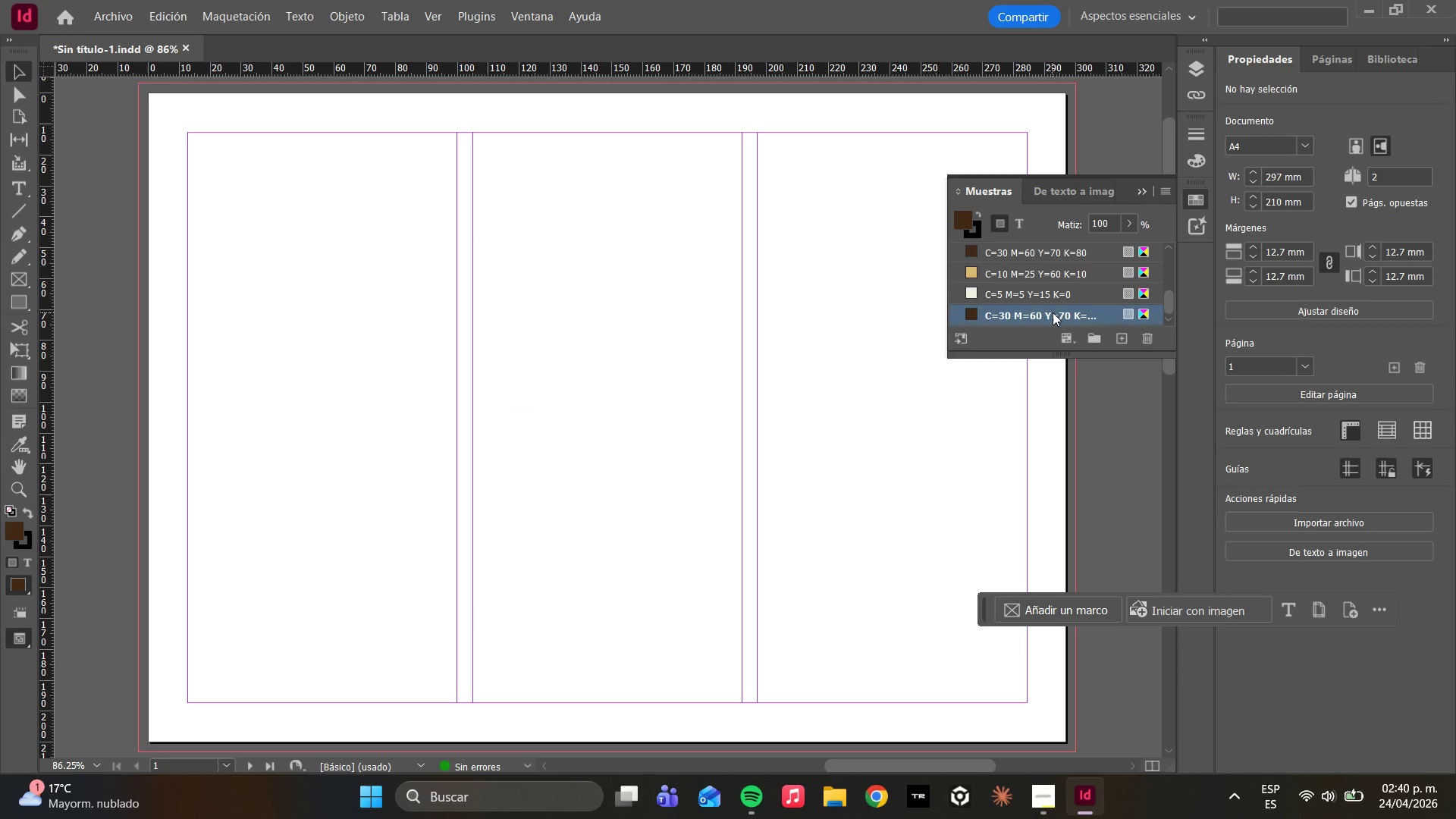 
double_click([1053, 312])
 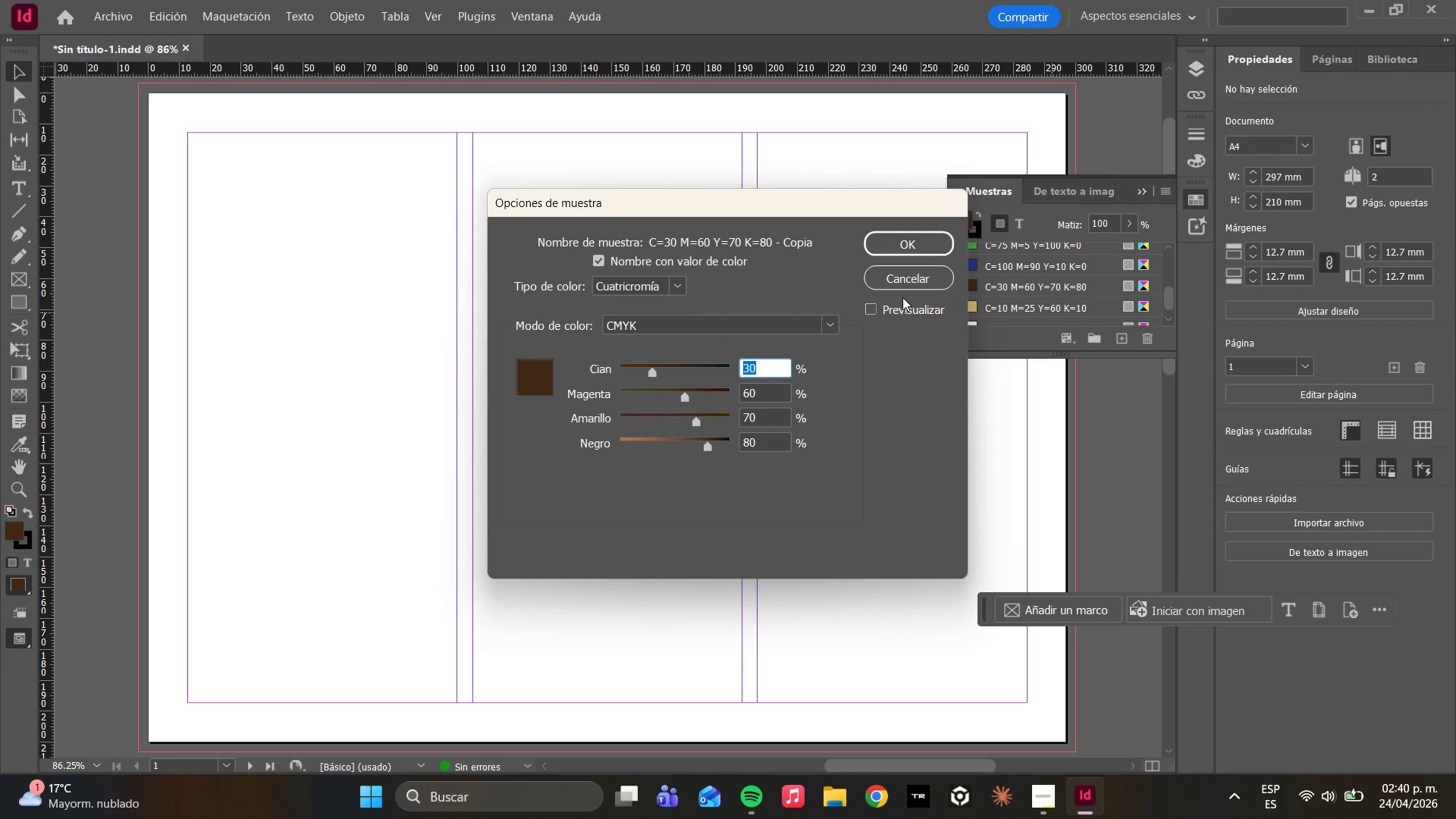 
left_click([904, 283])
 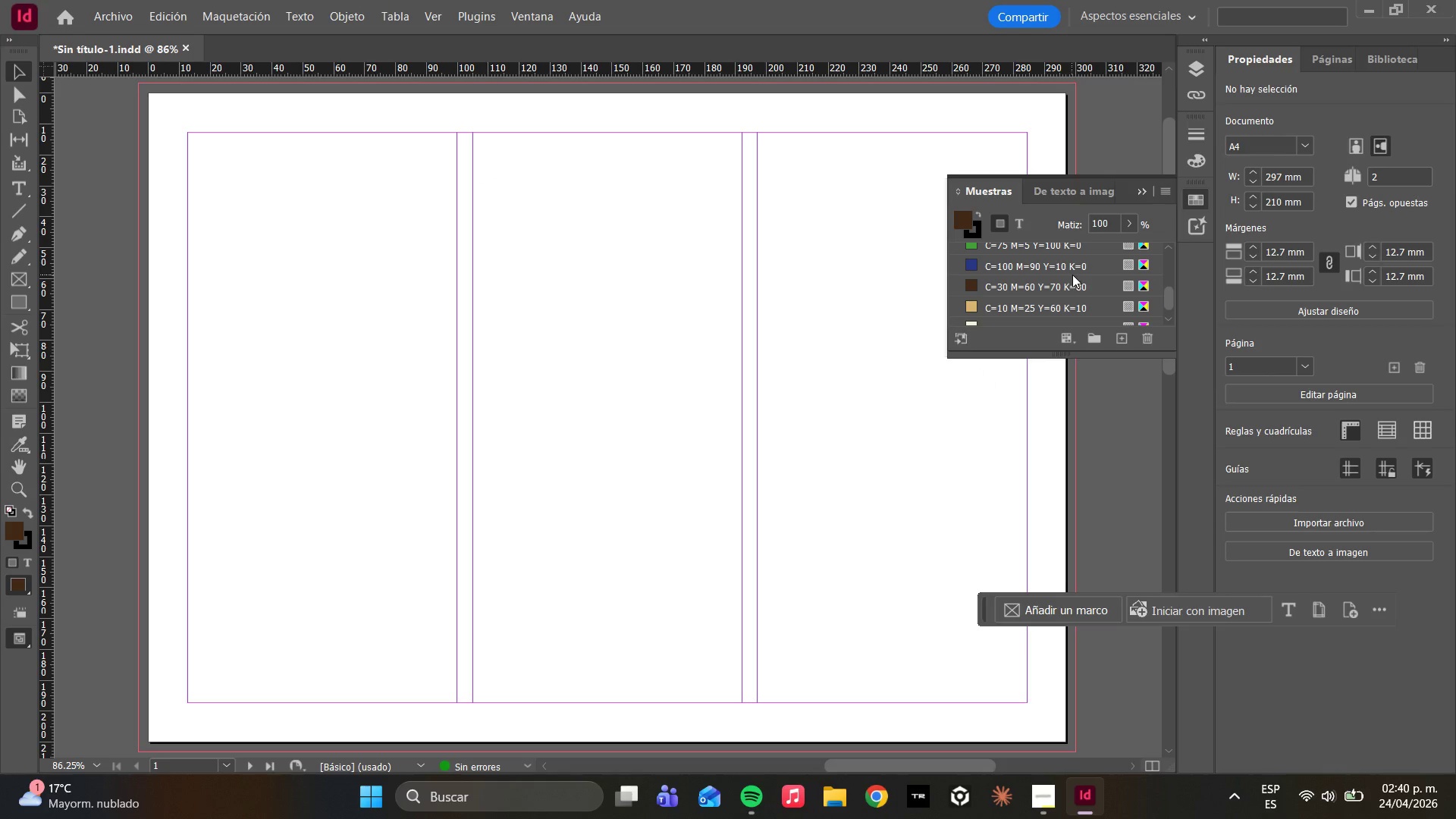 
scroll: coordinate [1071, 278], scroll_direction: down, amount: 5.0
 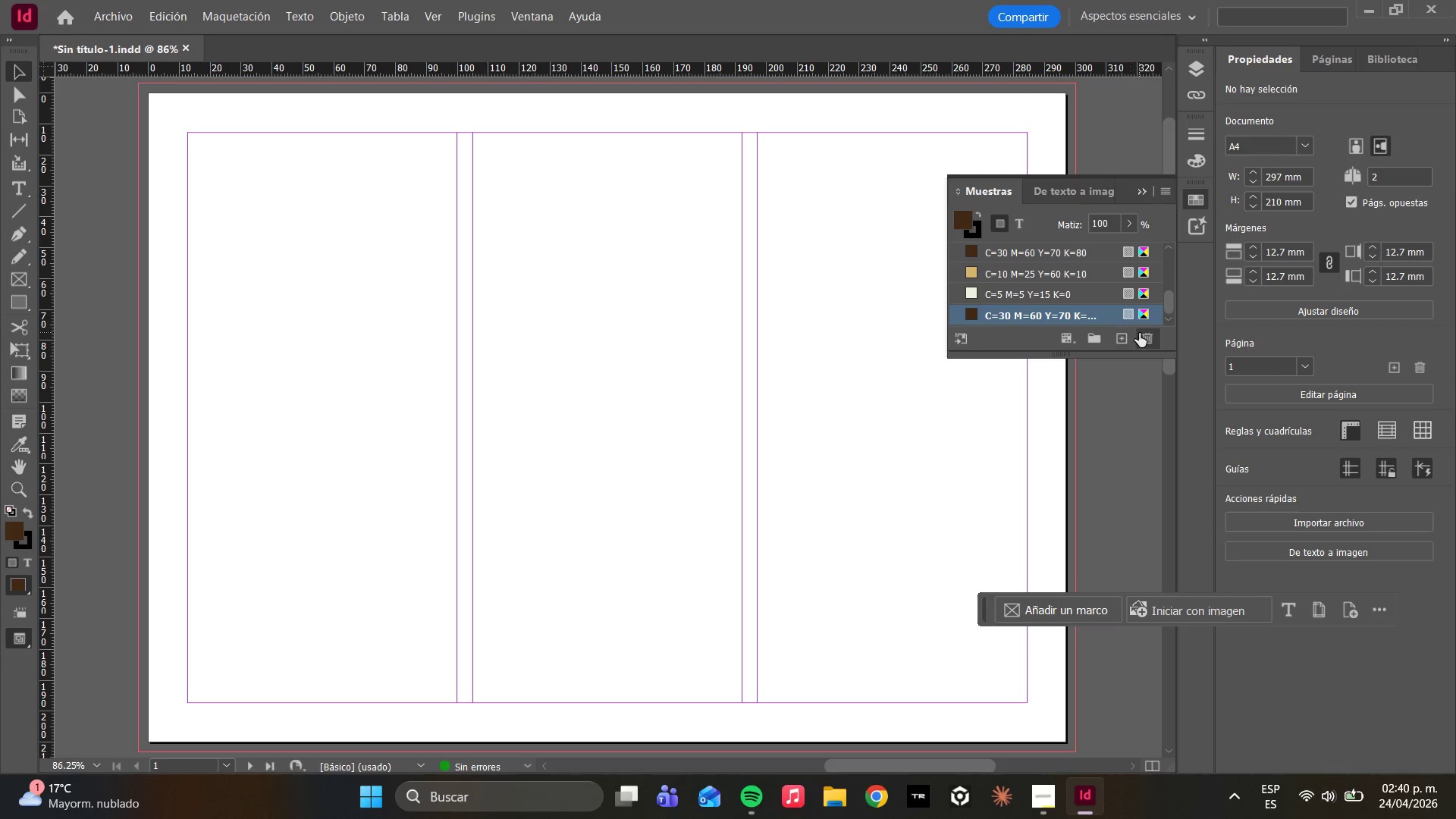 
left_click([1139, 333])
 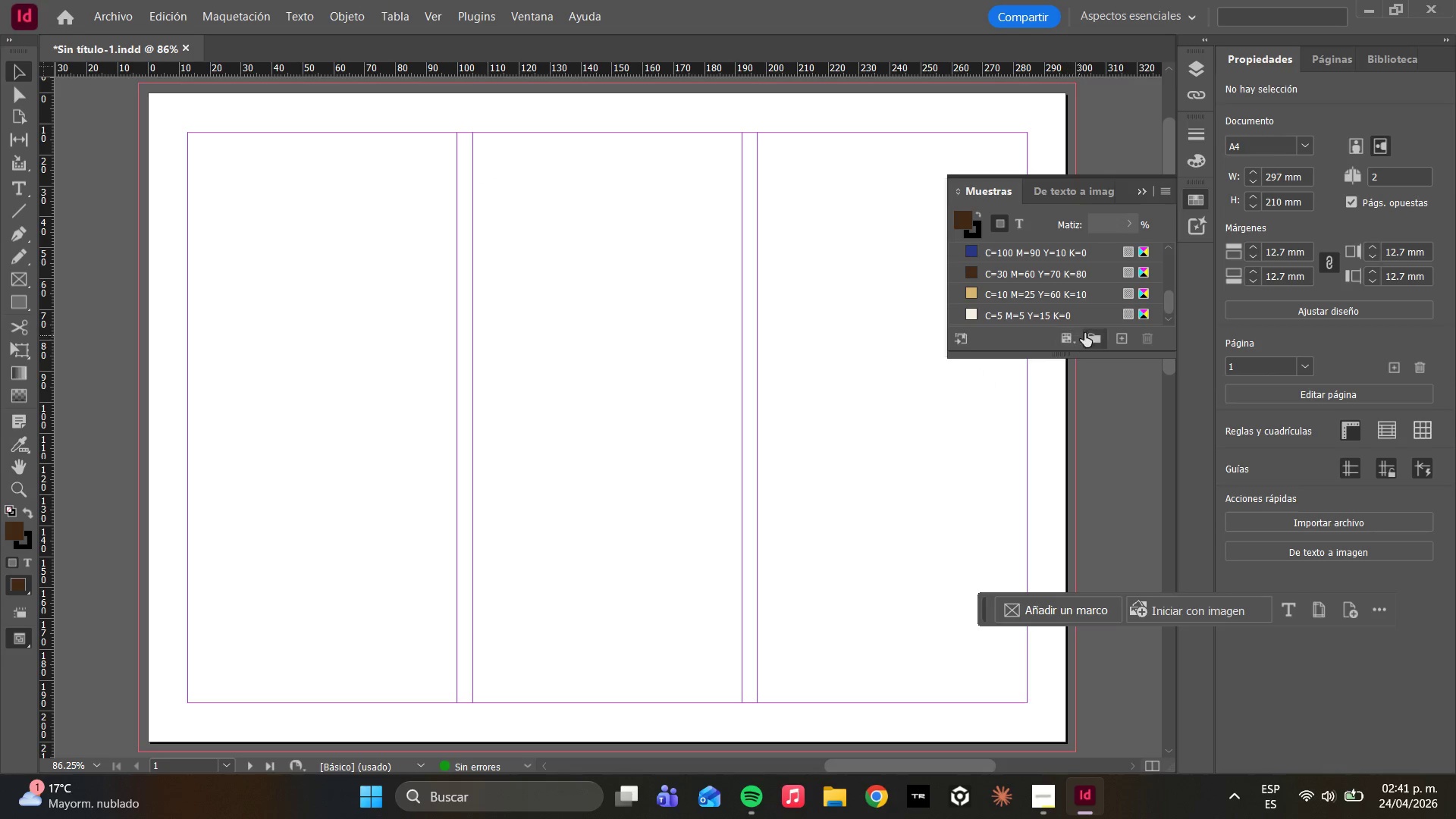 
left_click([1126, 337])
 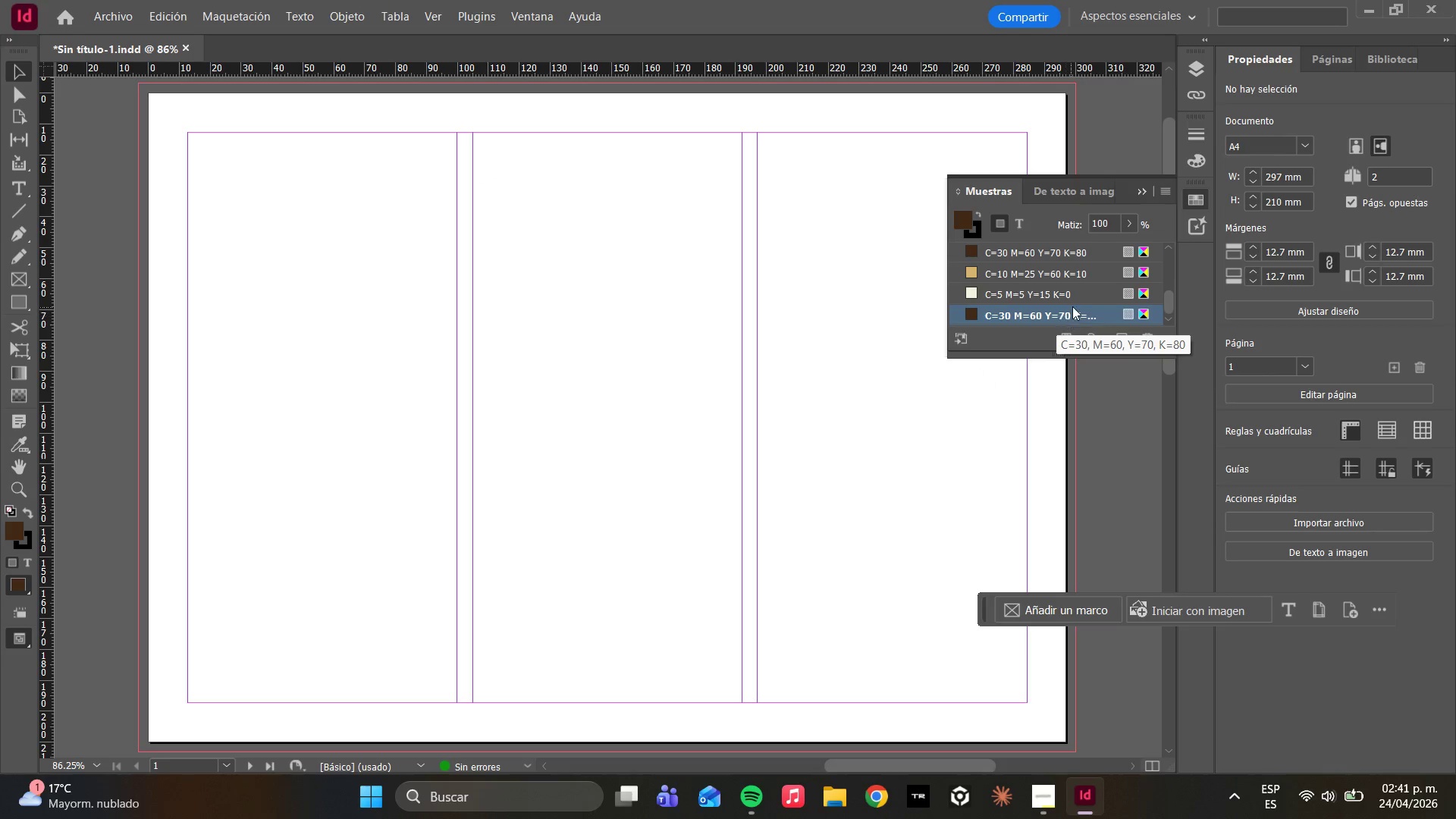 
double_click([1070, 315])
 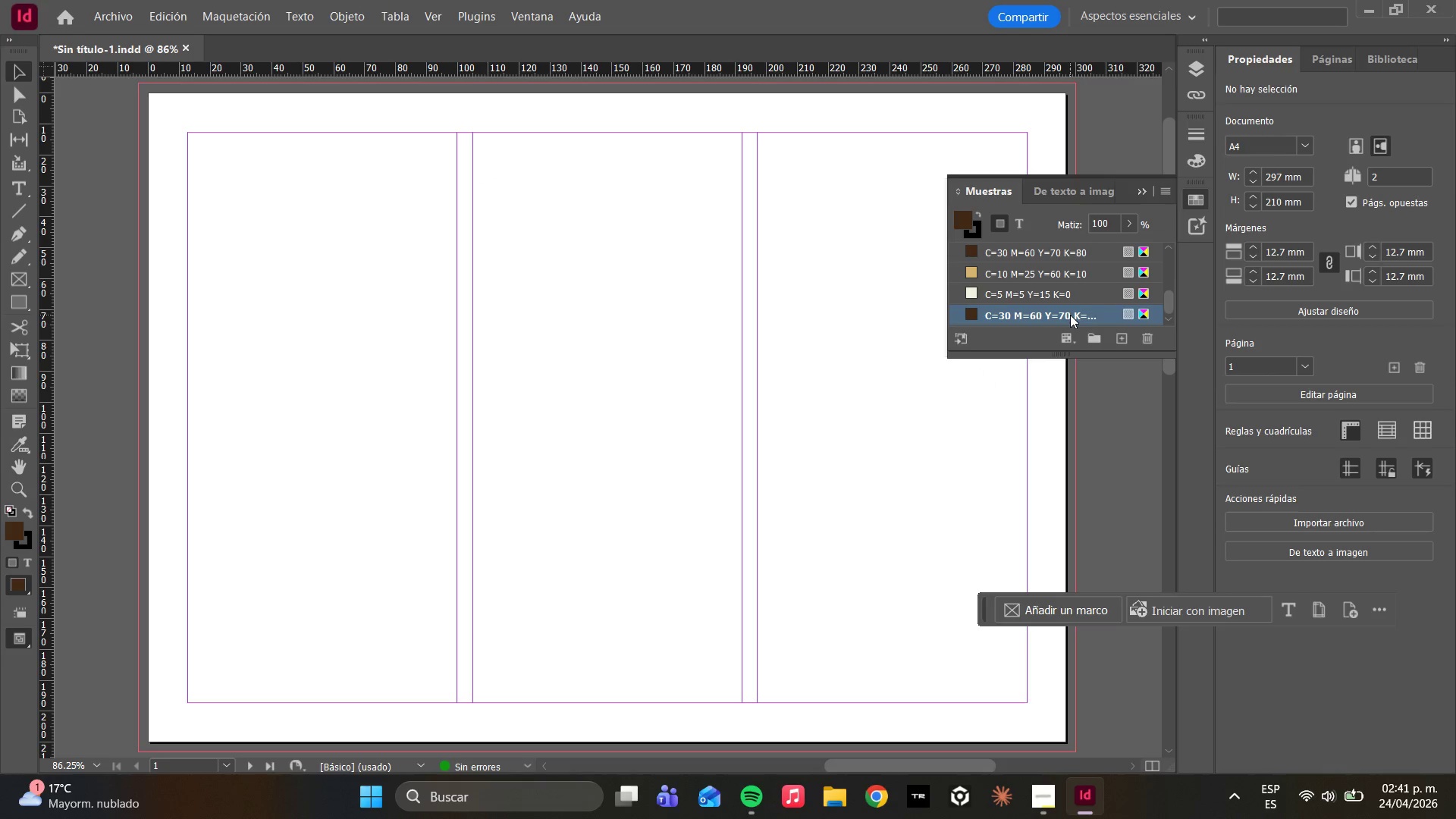 
triple_click([1070, 315])
 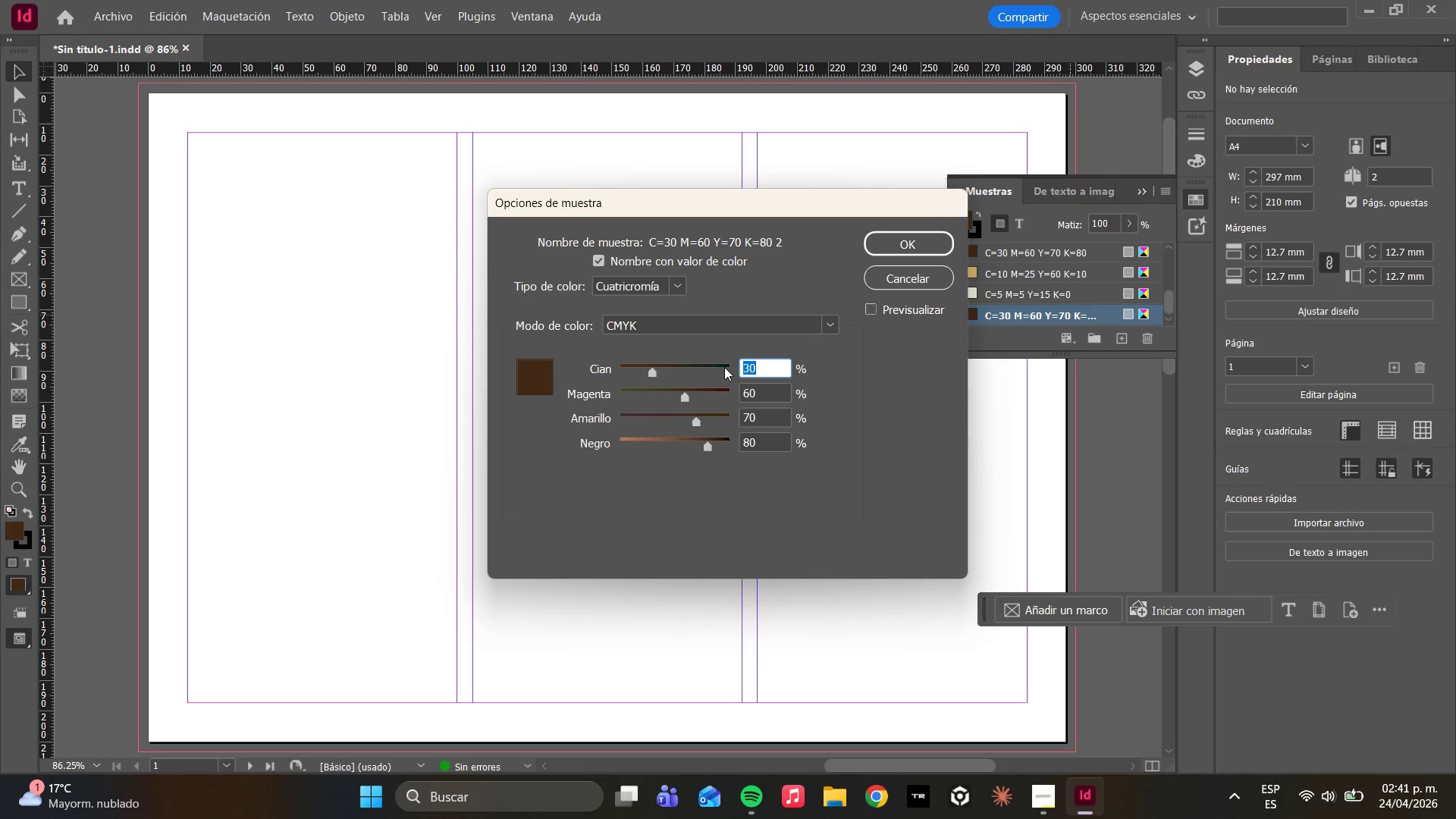 
type(20)
 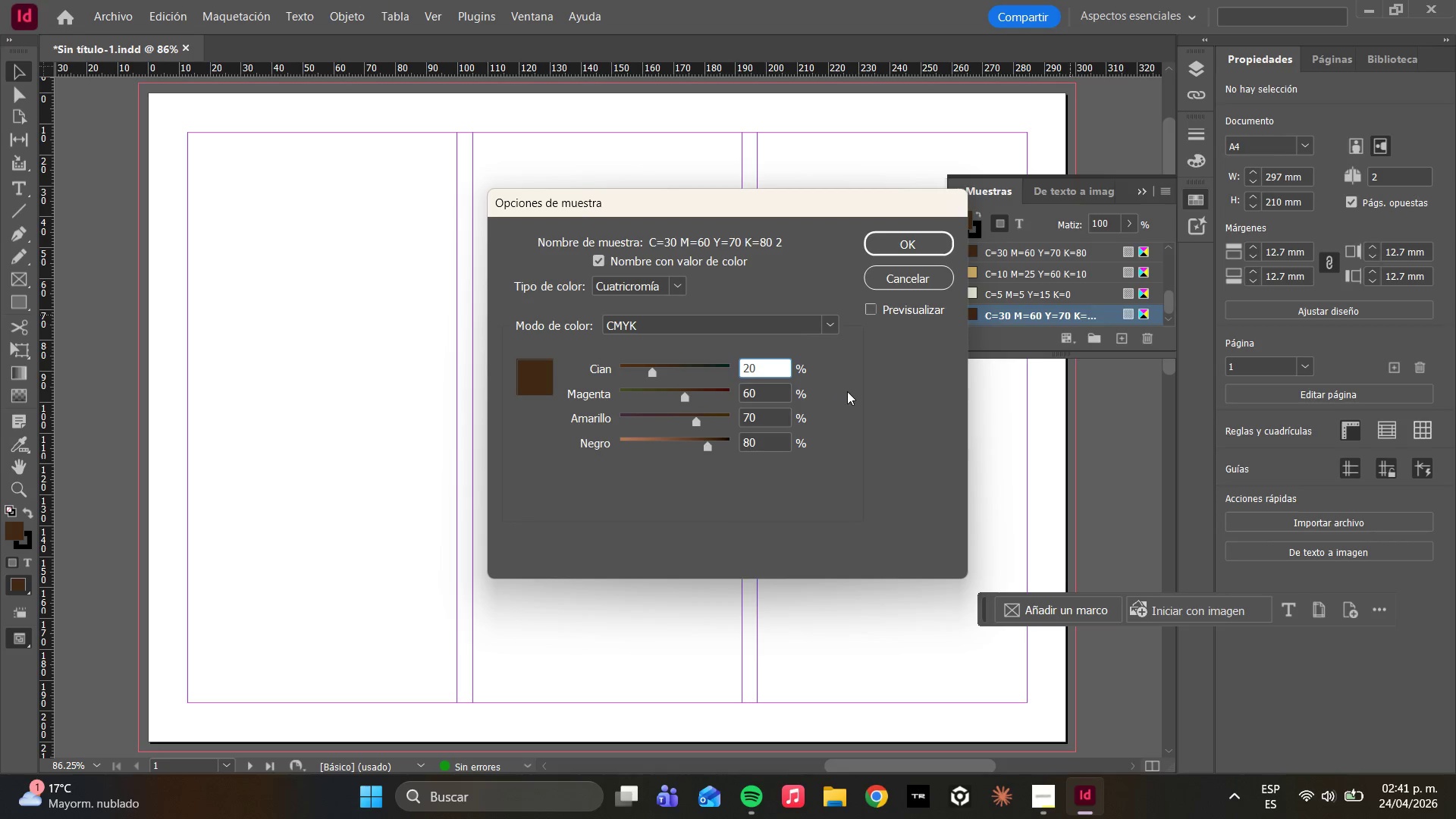 
left_click_drag(start_coordinate=[761, 382], to_coordinate=[742, 386])
 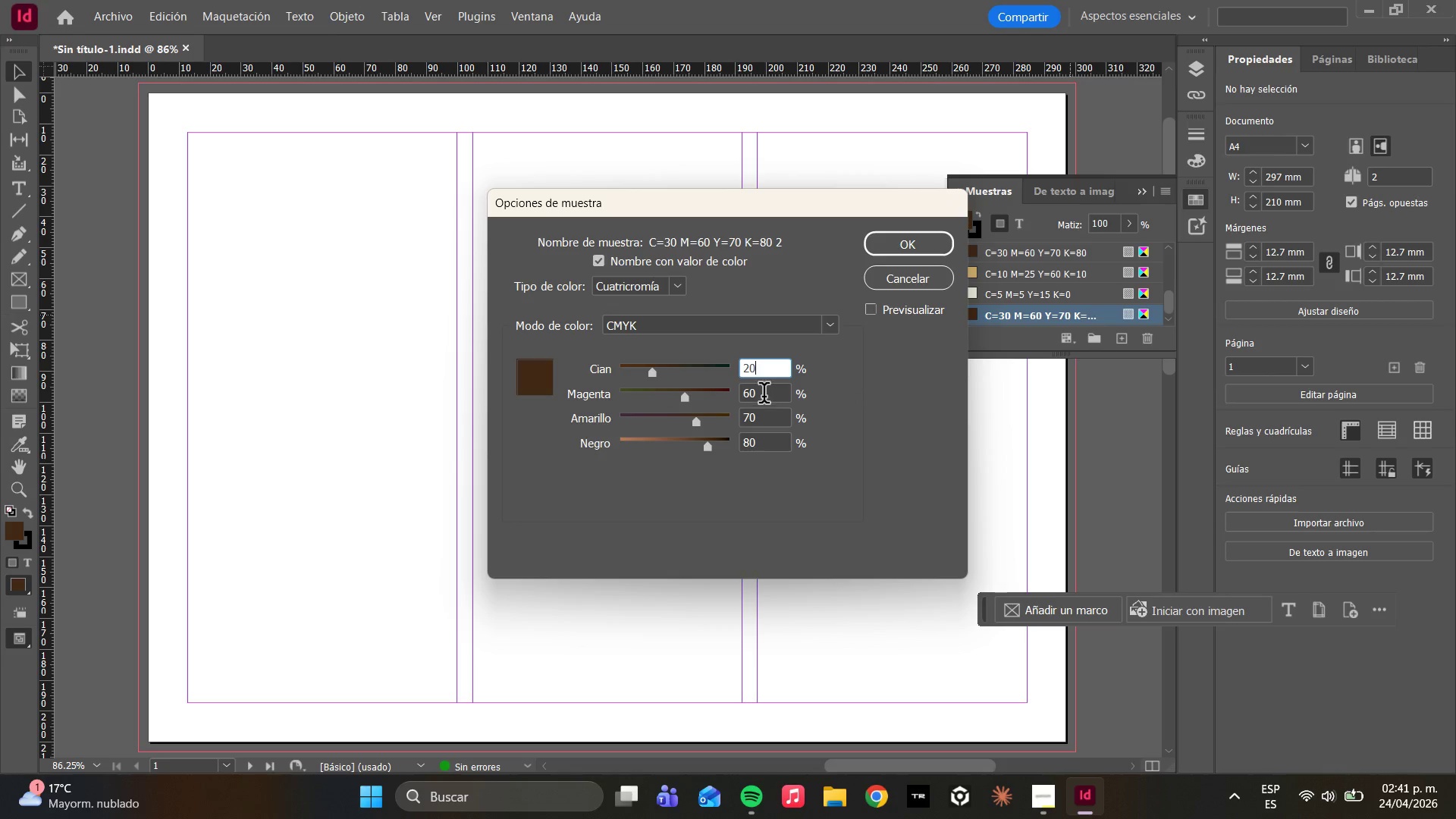 
left_click_drag(start_coordinate=[764, 395], to_coordinate=[693, 393])
 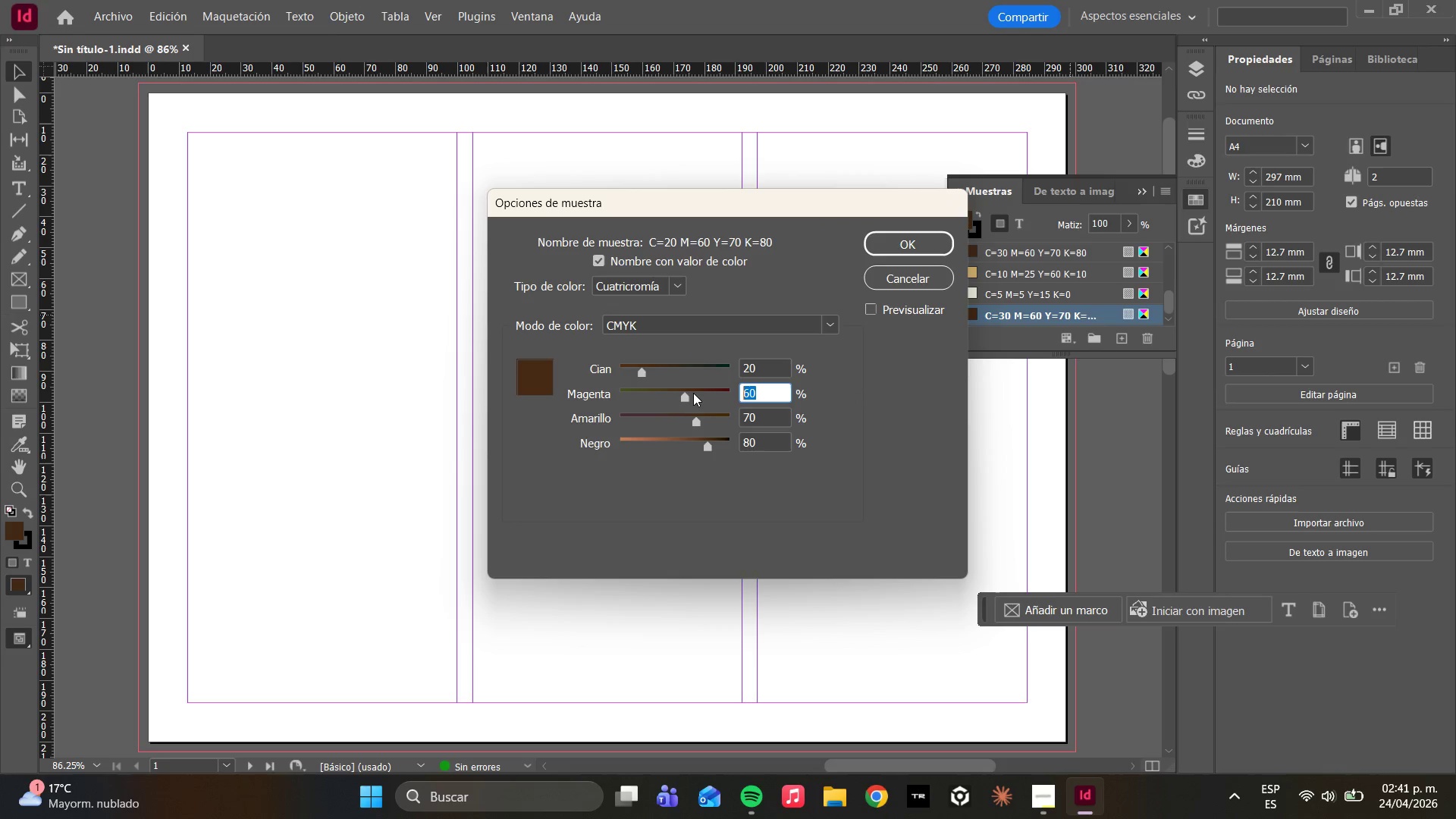 
type(50)
 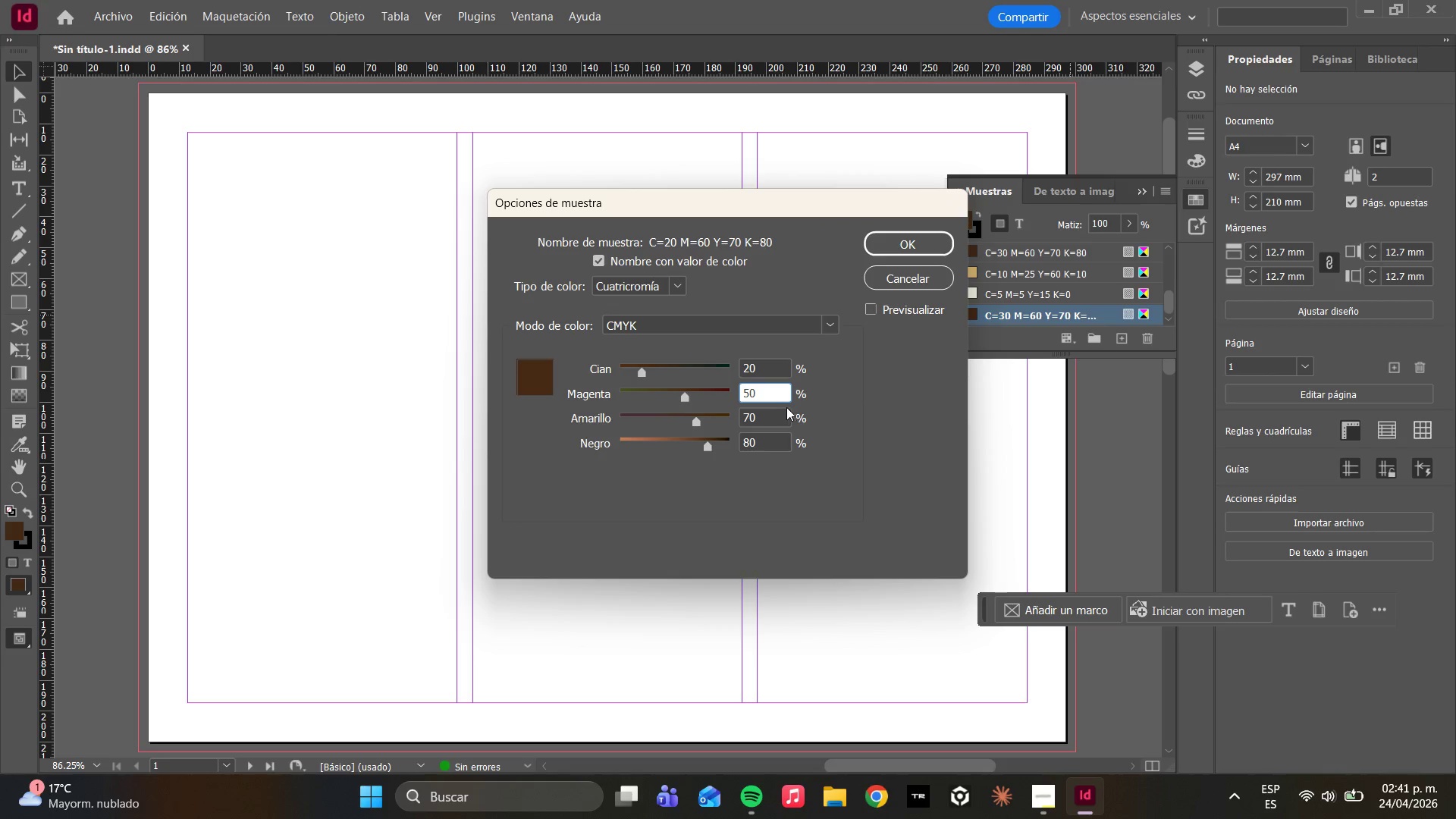 
left_click_drag(start_coordinate=[770, 412], to_coordinate=[678, 373])
 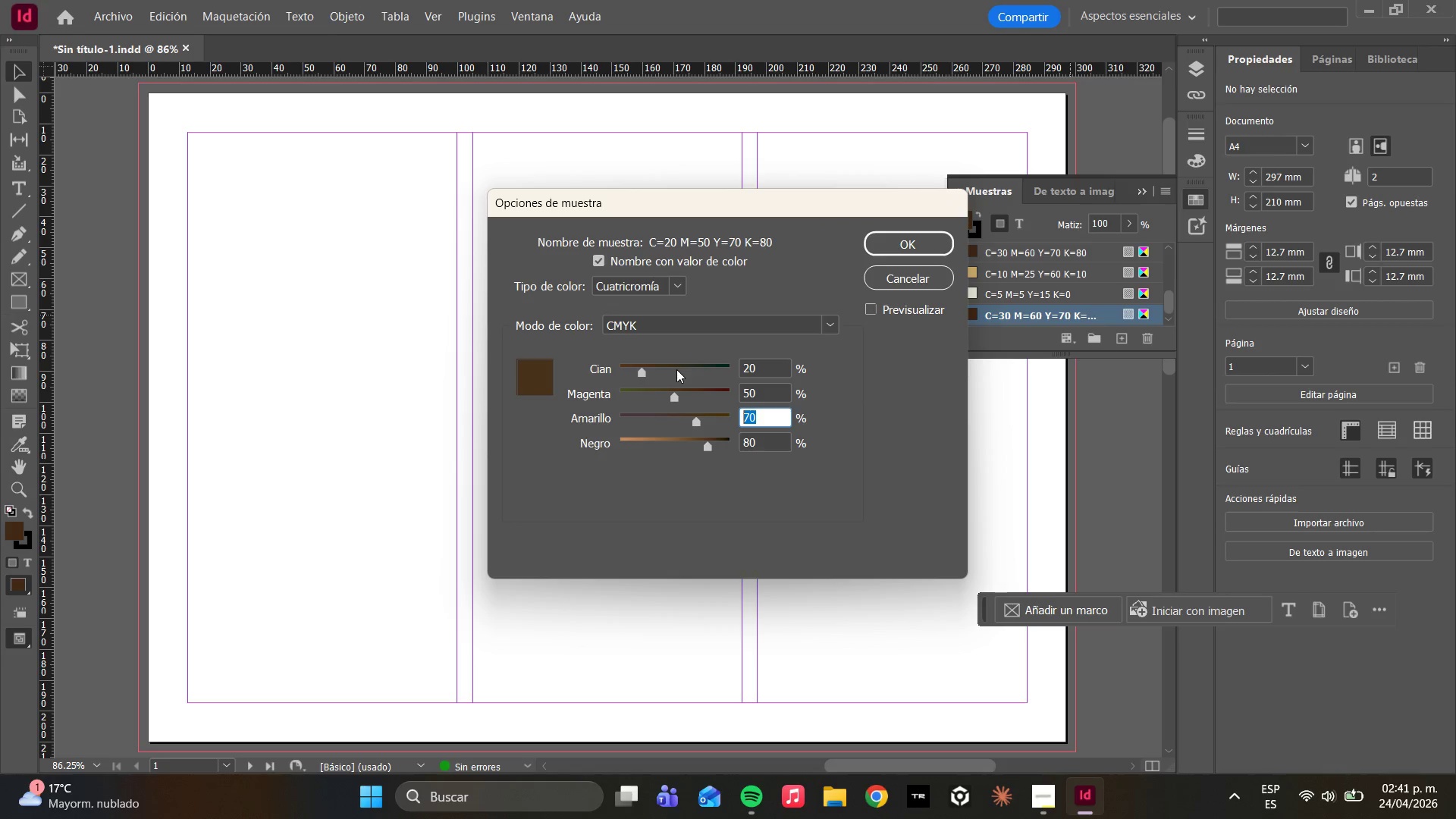 
type(60)
 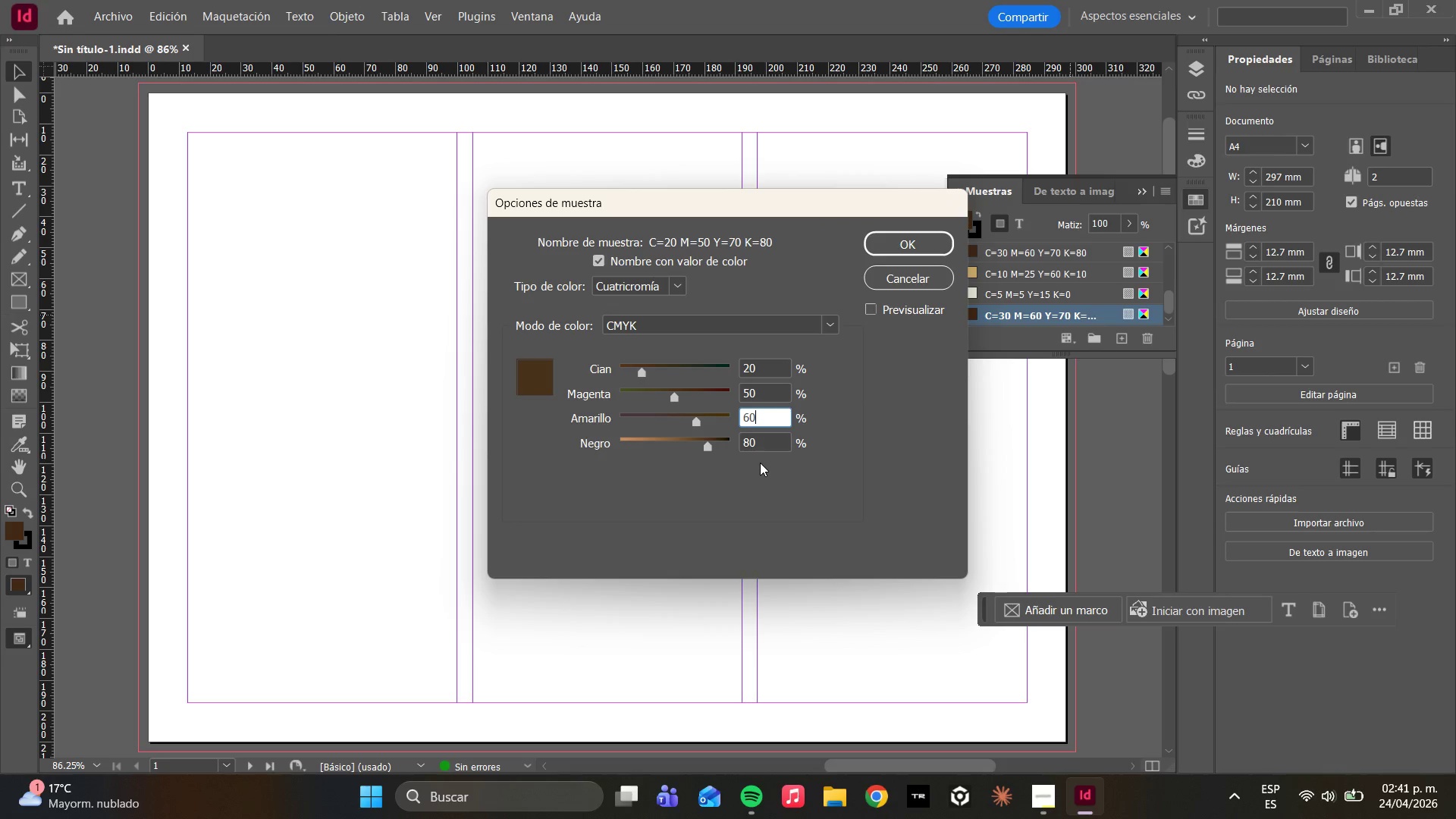 
left_click_drag(start_coordinate=[771, 441], to_coordinate=[700, 422])
 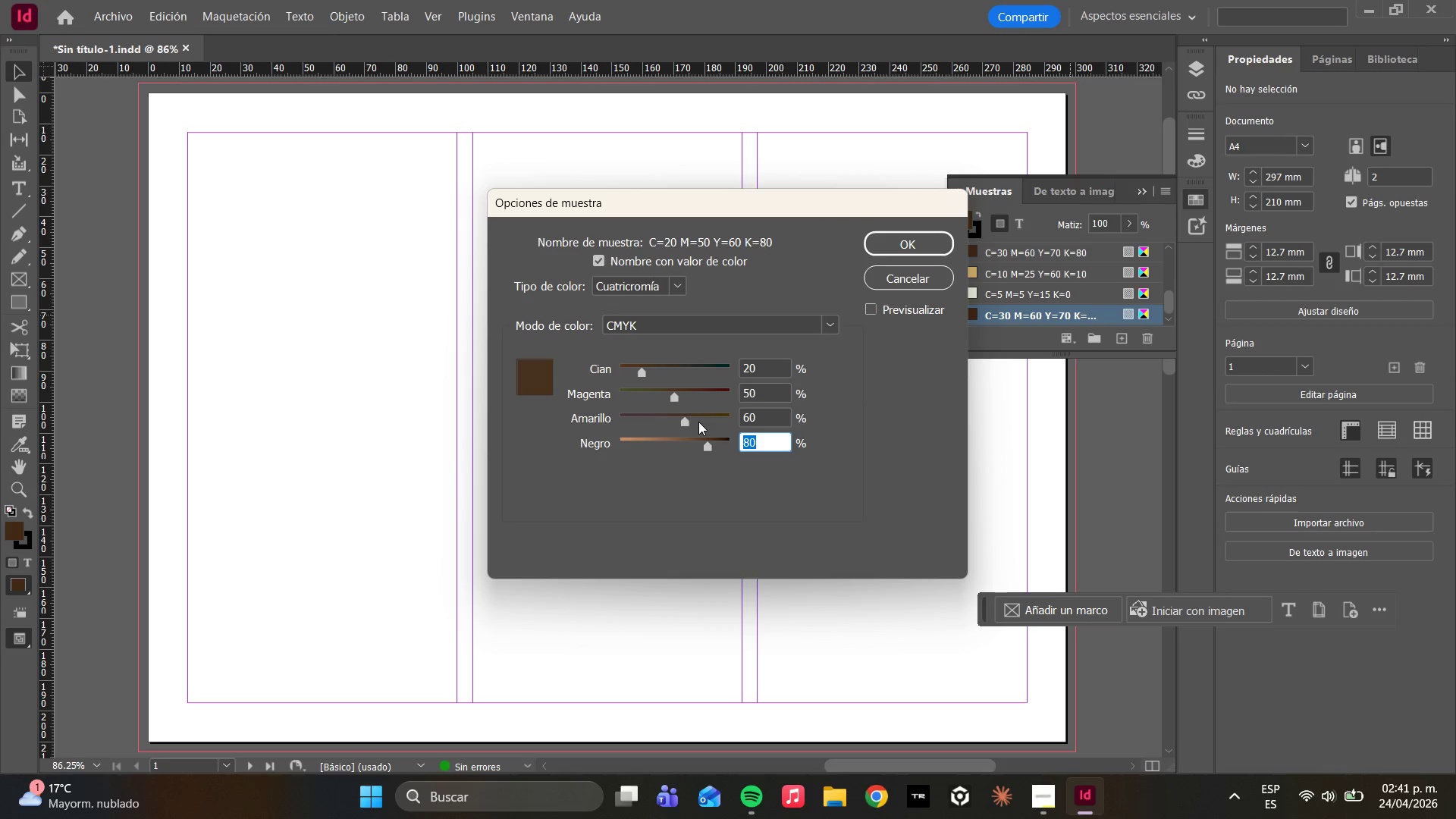 
type(60)
 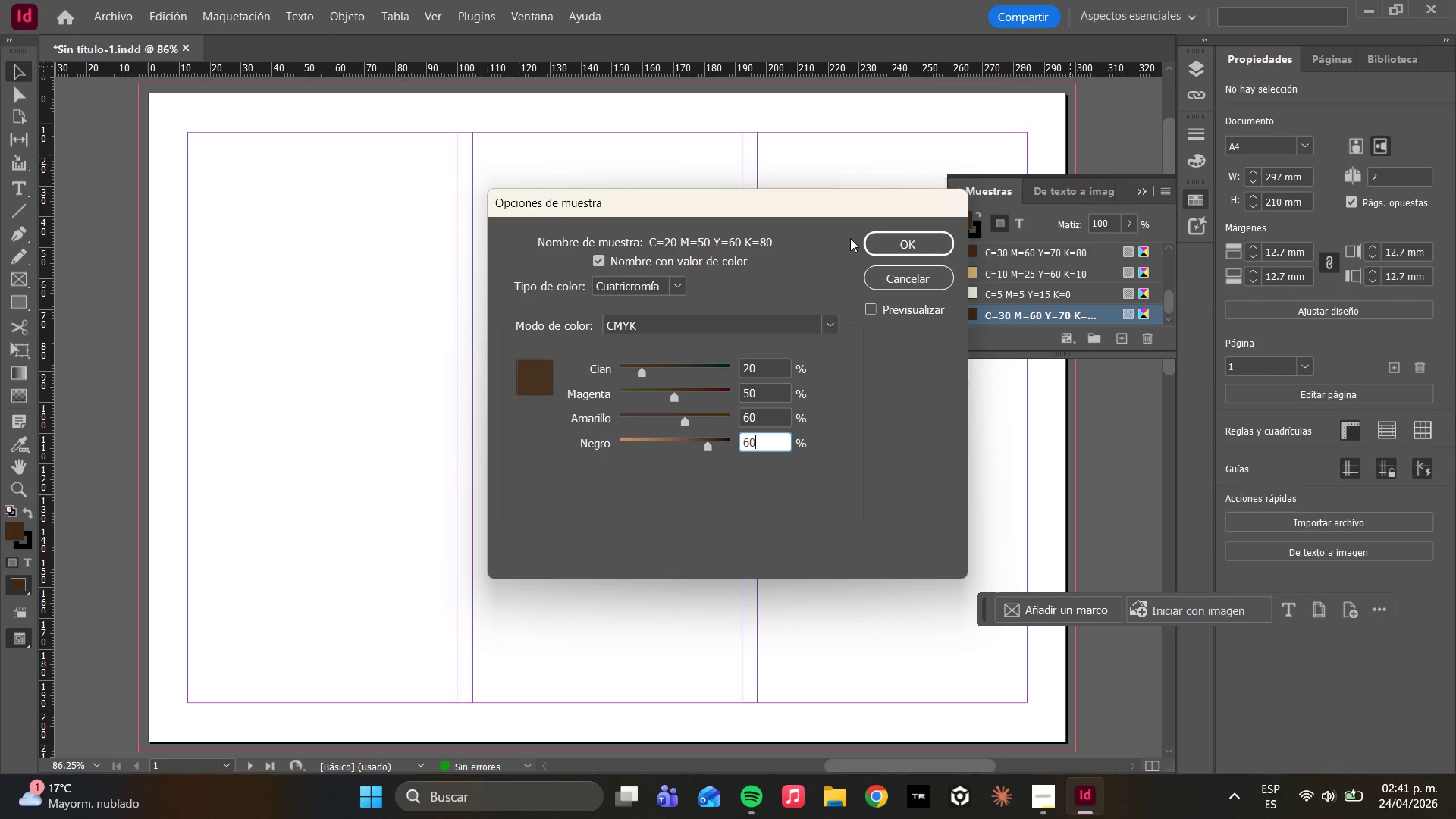 
left_click([885, 401])
 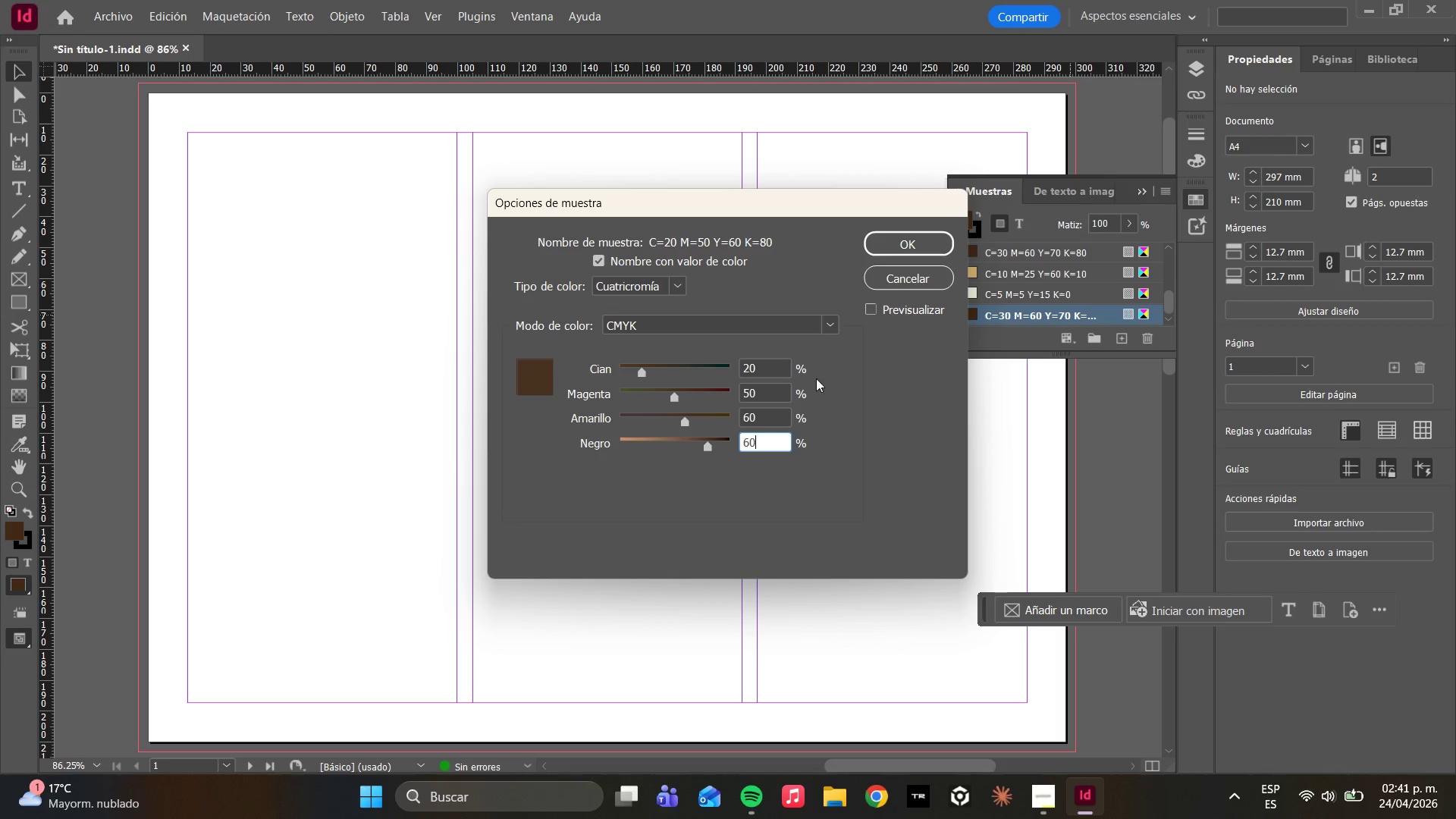 
left_click([805, 366])
 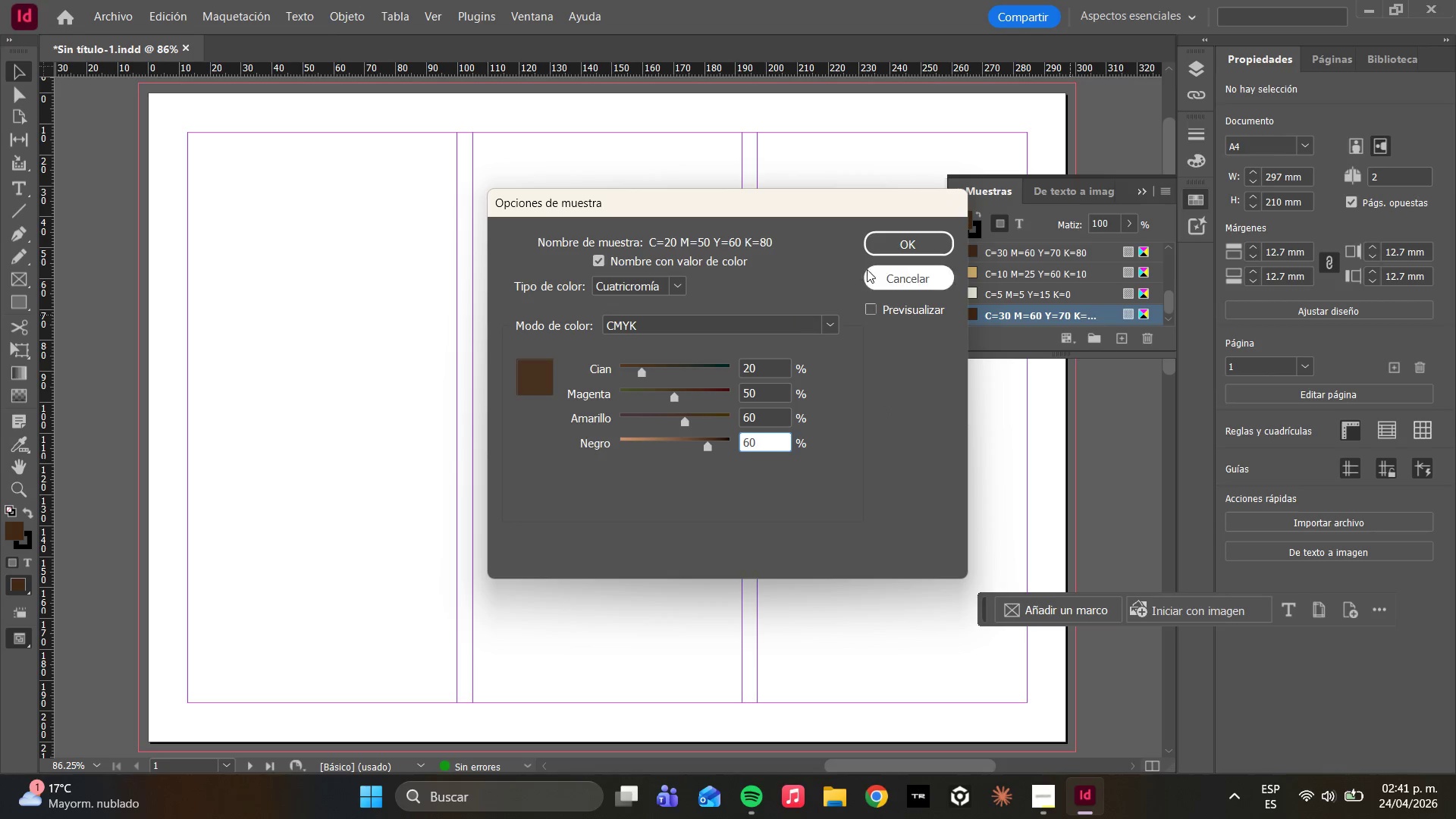 
left_click_drag(start_coordinate=[817, 289], to_coordinate=[814, 292])
 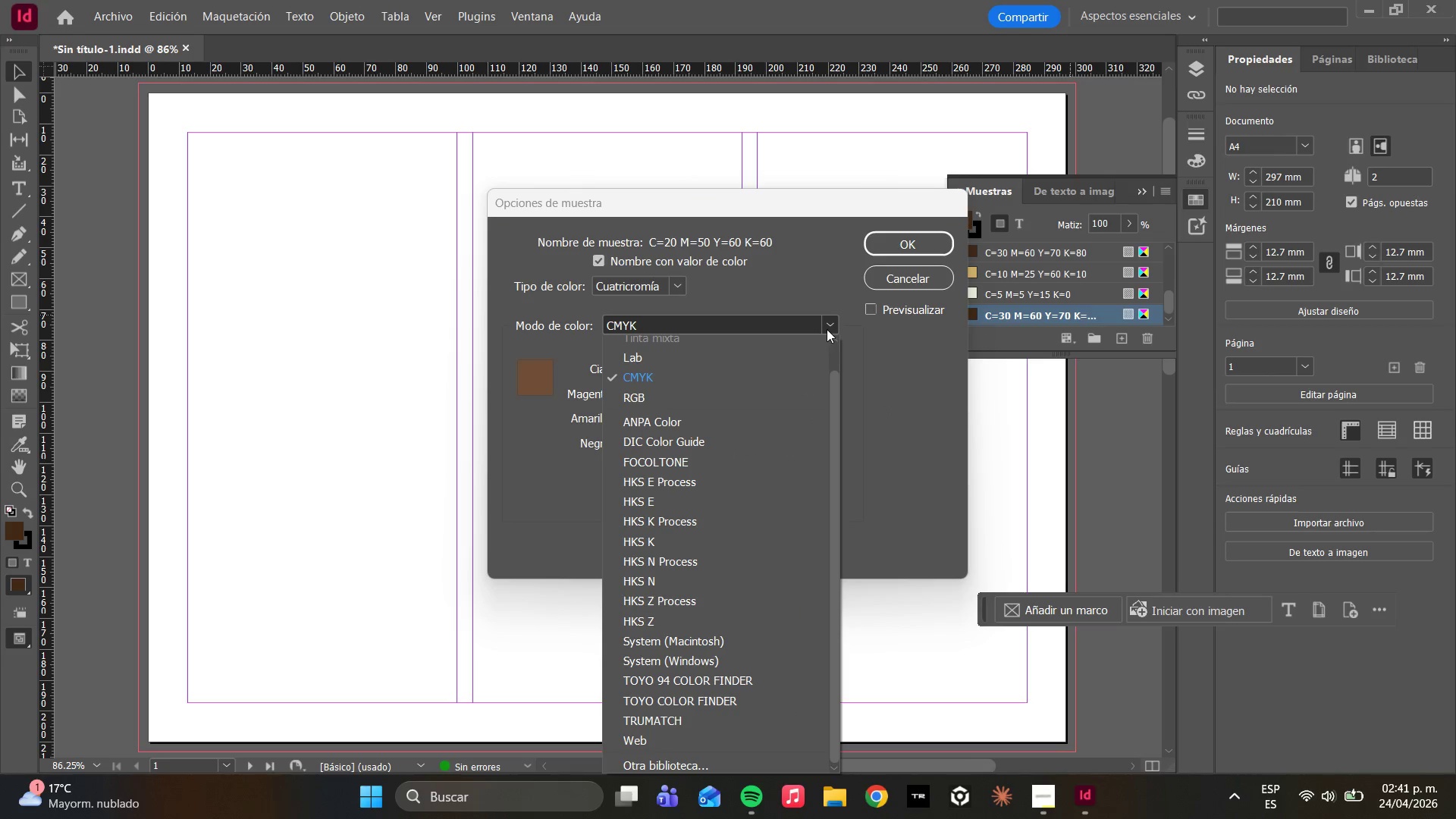 
left_click([827, 329])
 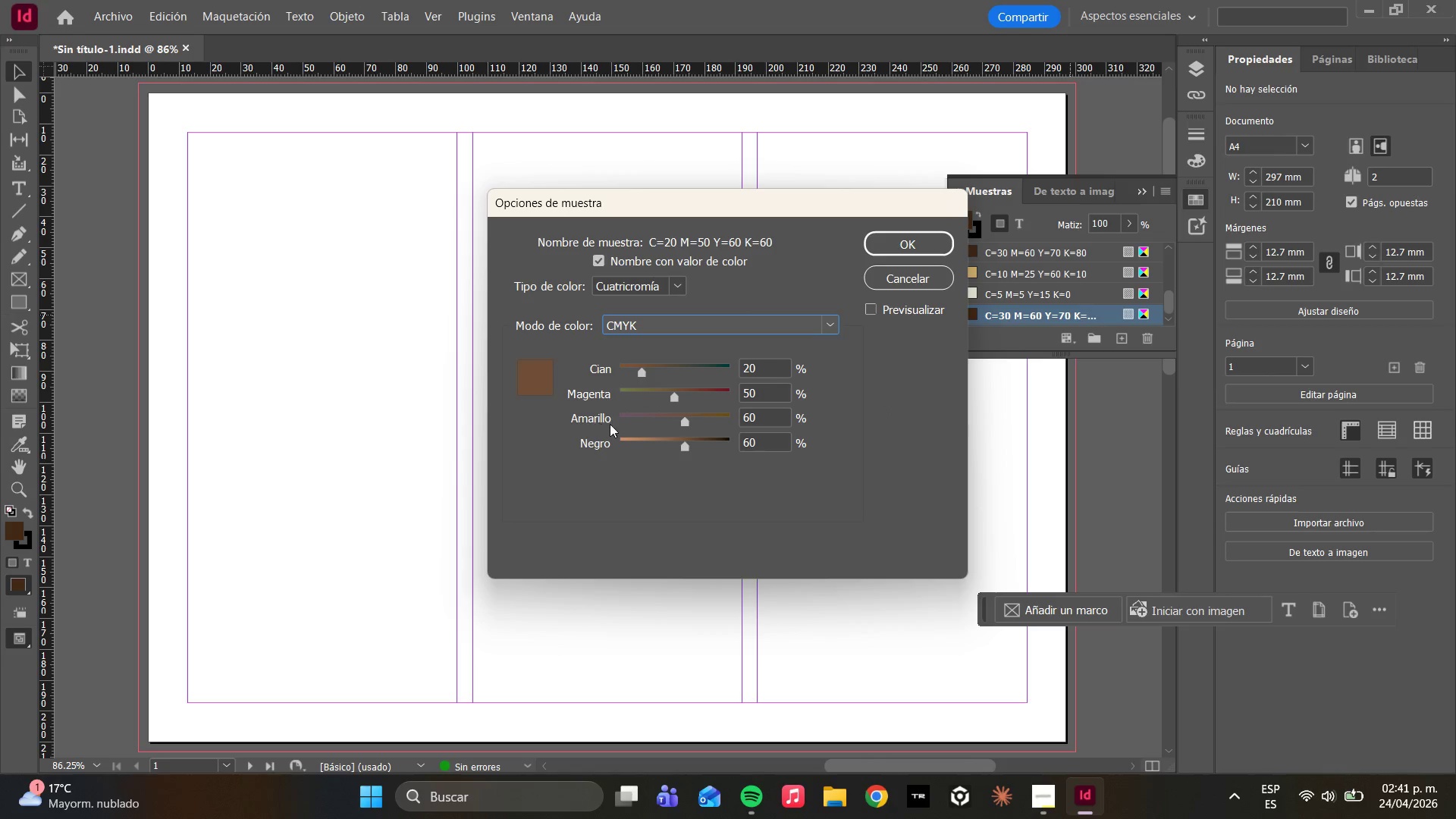 
left_click([649, 421])
 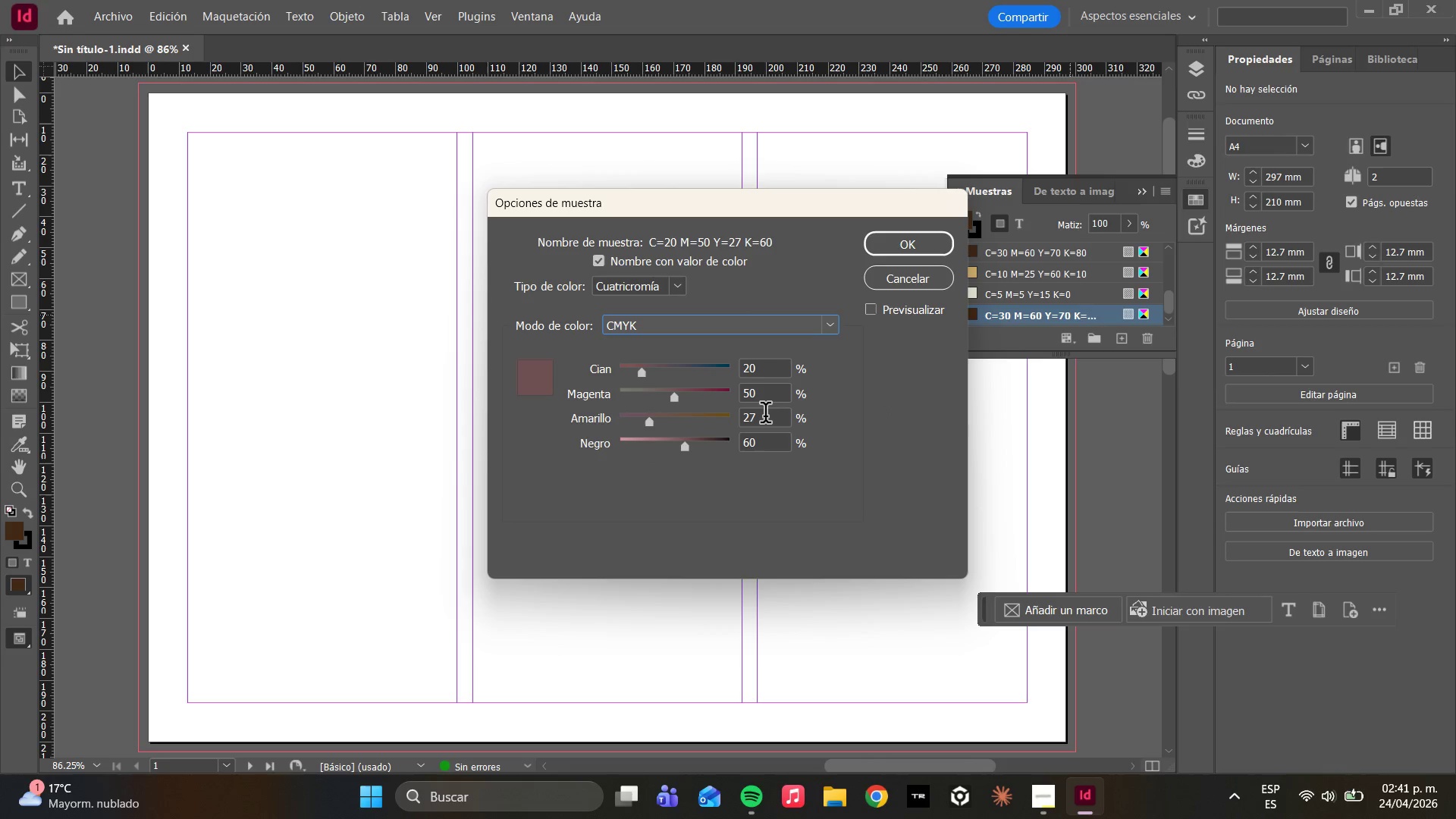 
left_click_drag(start_coordinate=[766, 416], to_coordinate=[733, 409])
 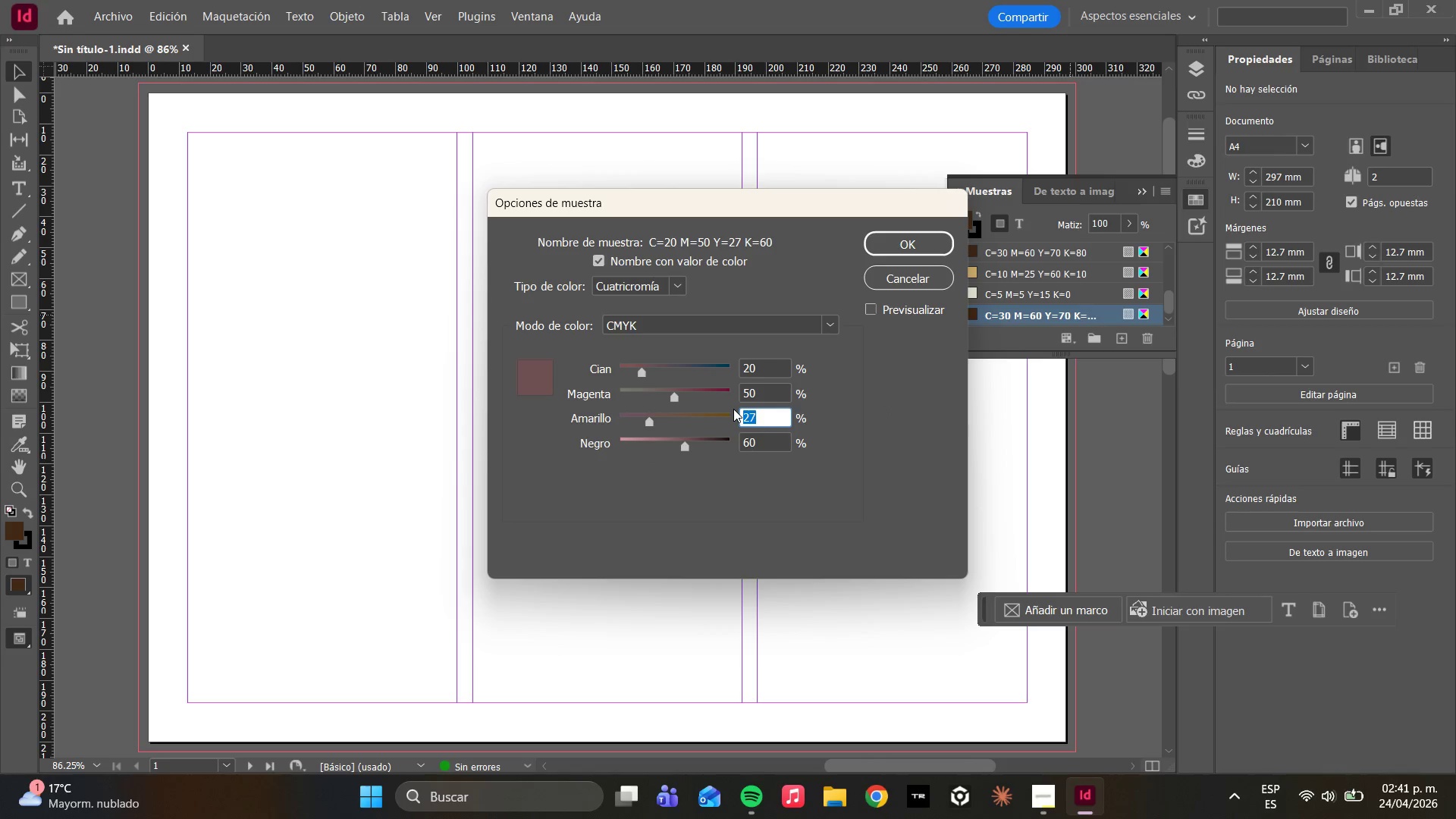 
type(60)
 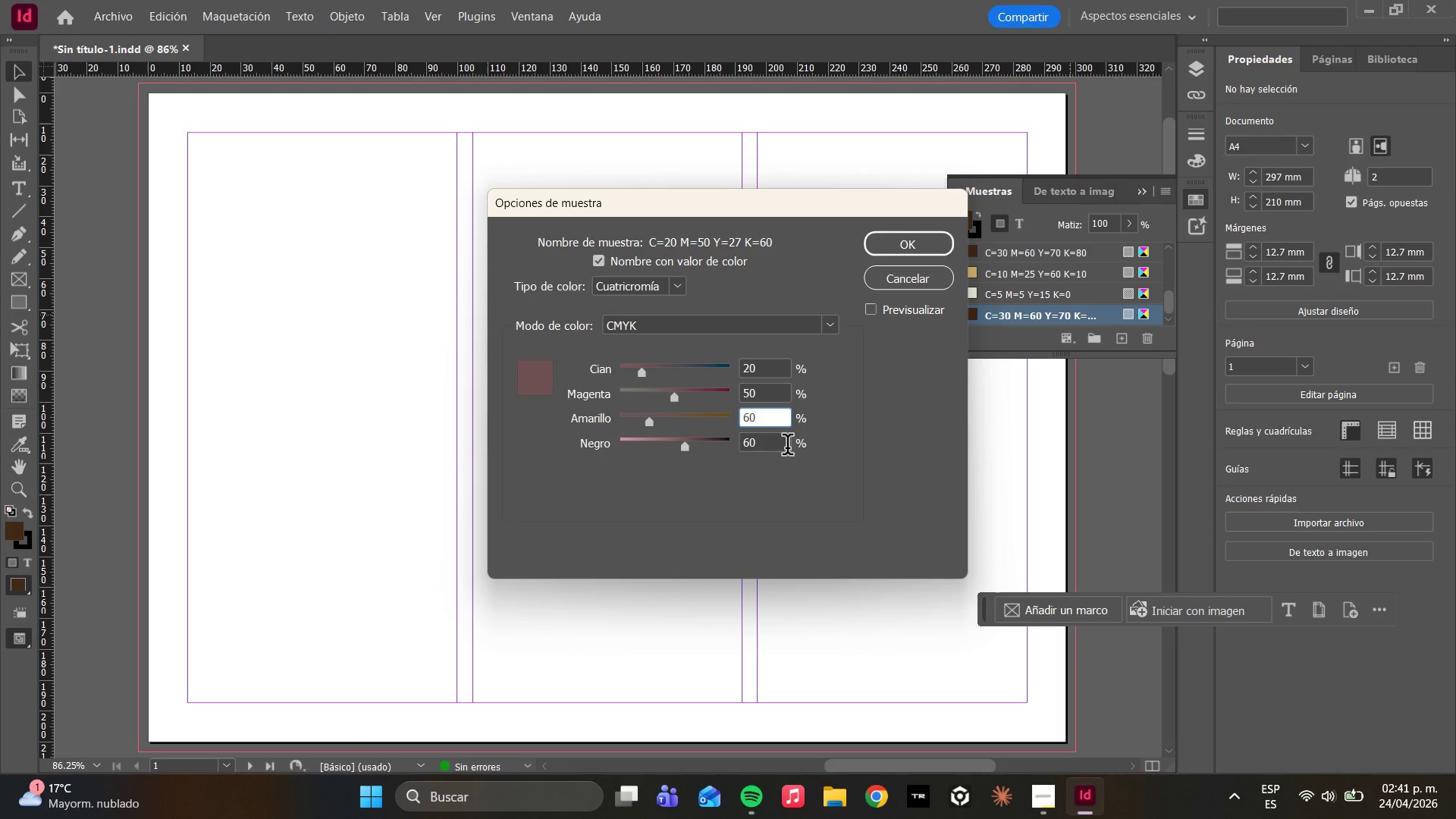 
left_click_drag(start_coordinate=[796, 490], to_coordinate=[800, 490])
 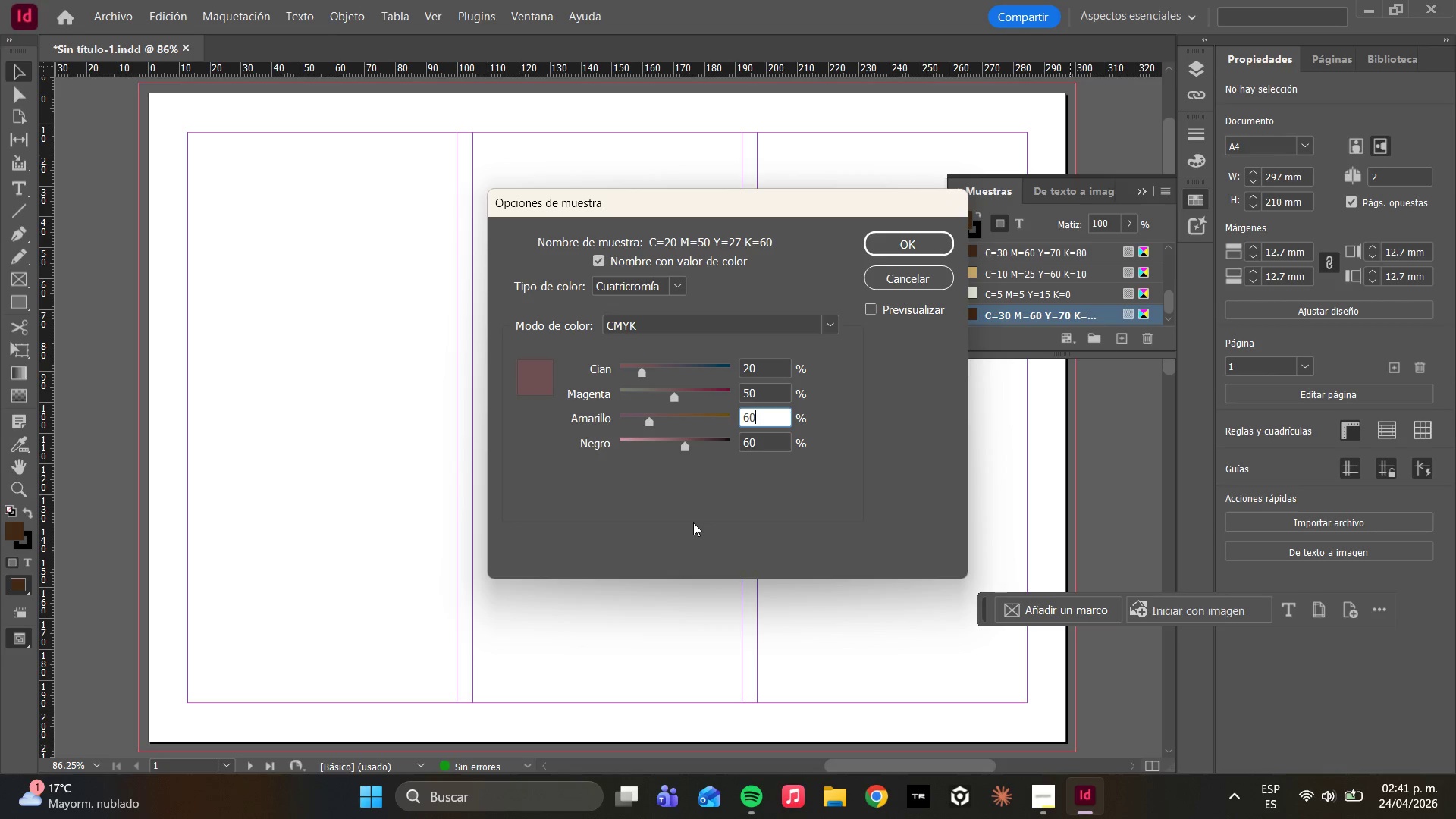 
key(Escape)
 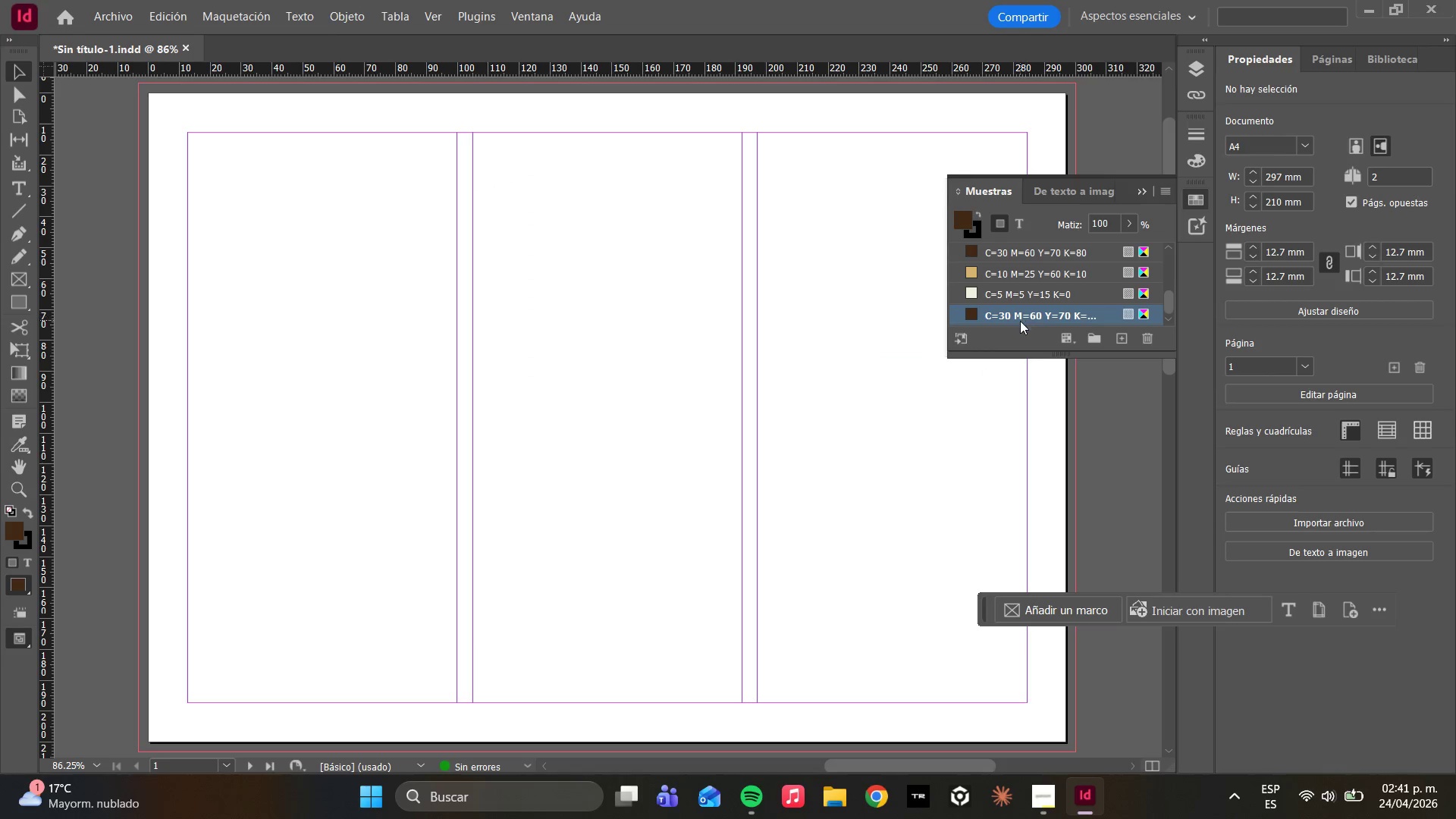 
double_click([1020, 321])
 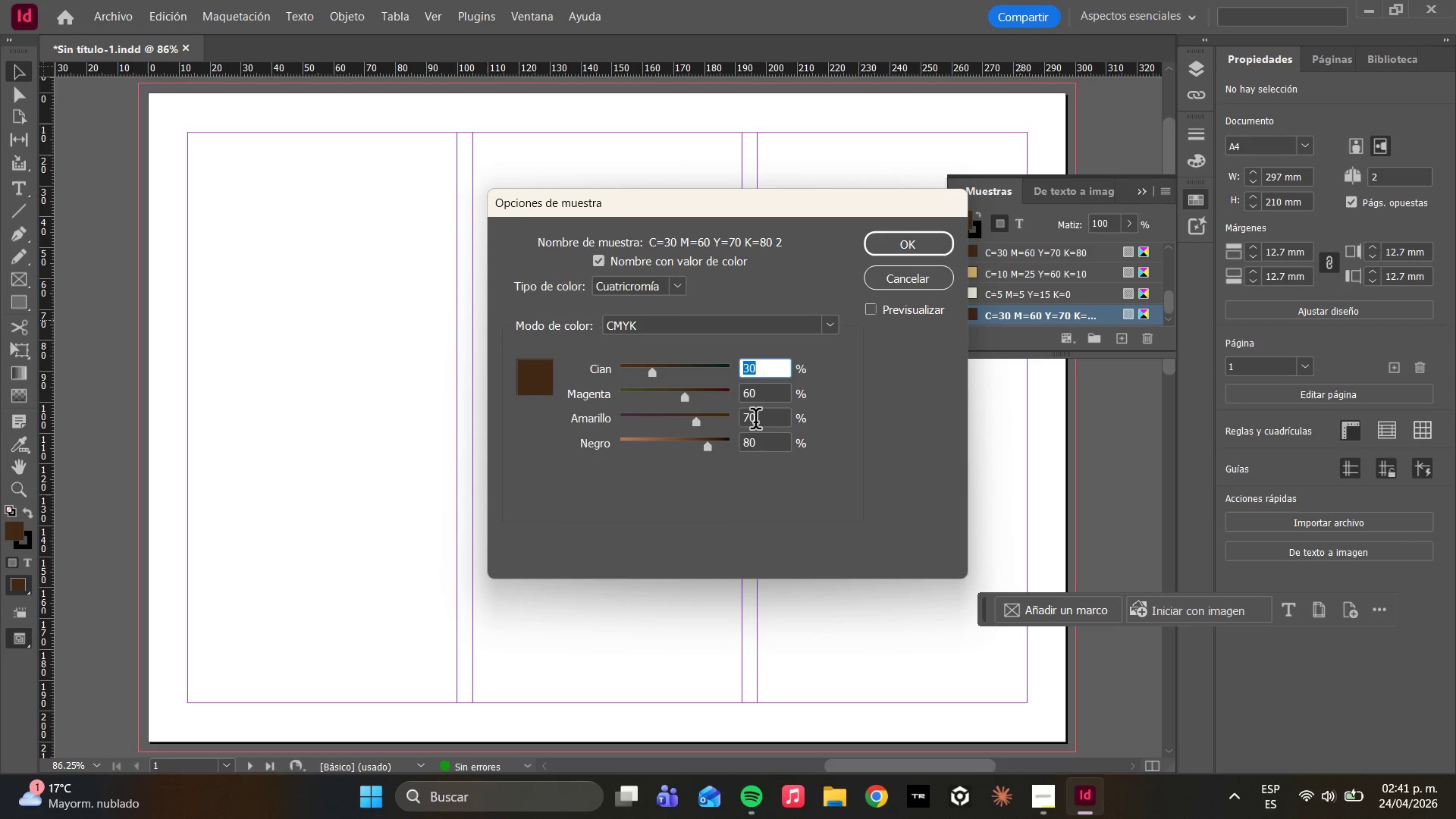 
left_click([749, 392])
 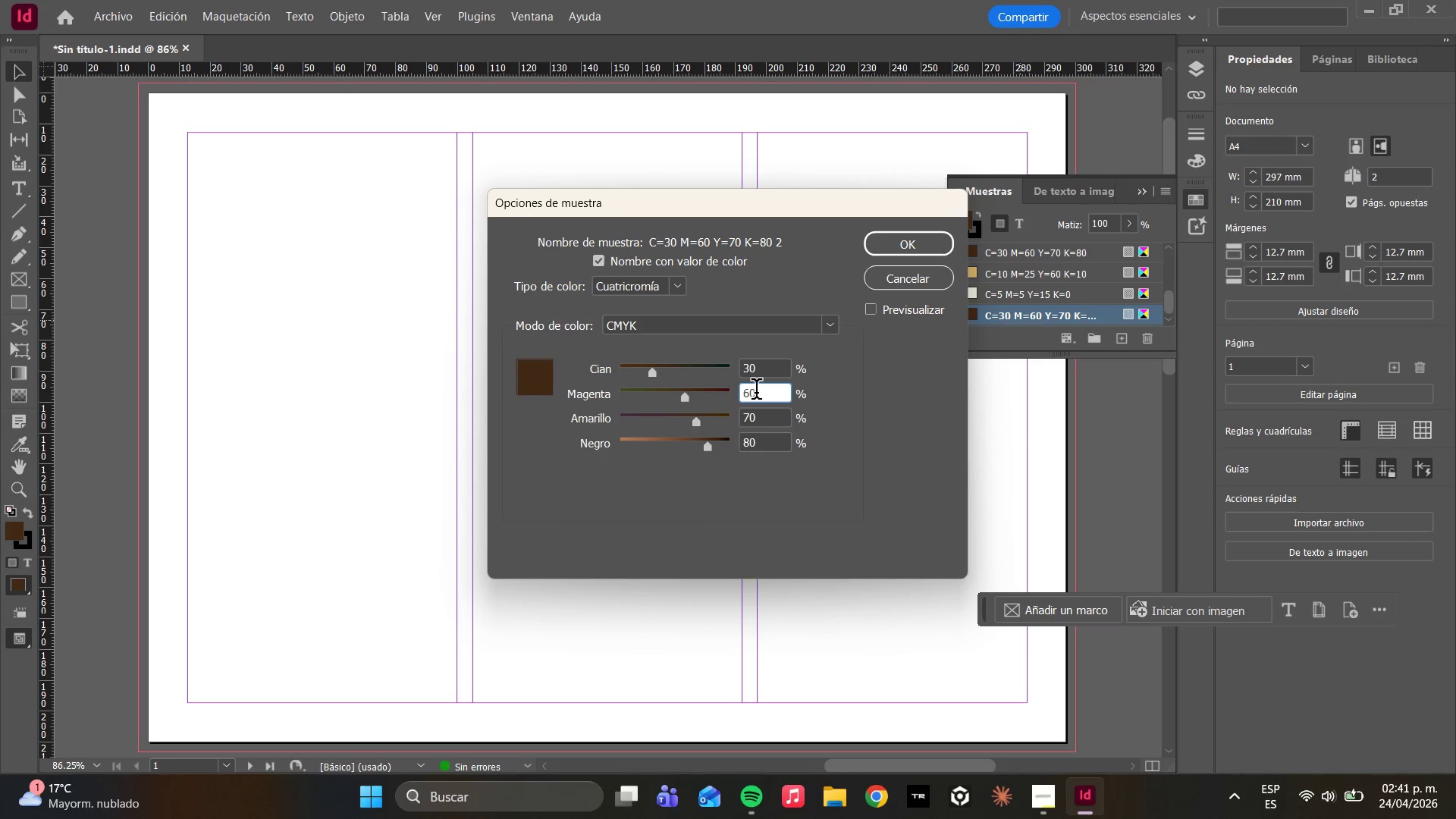 
key(Backspace)
 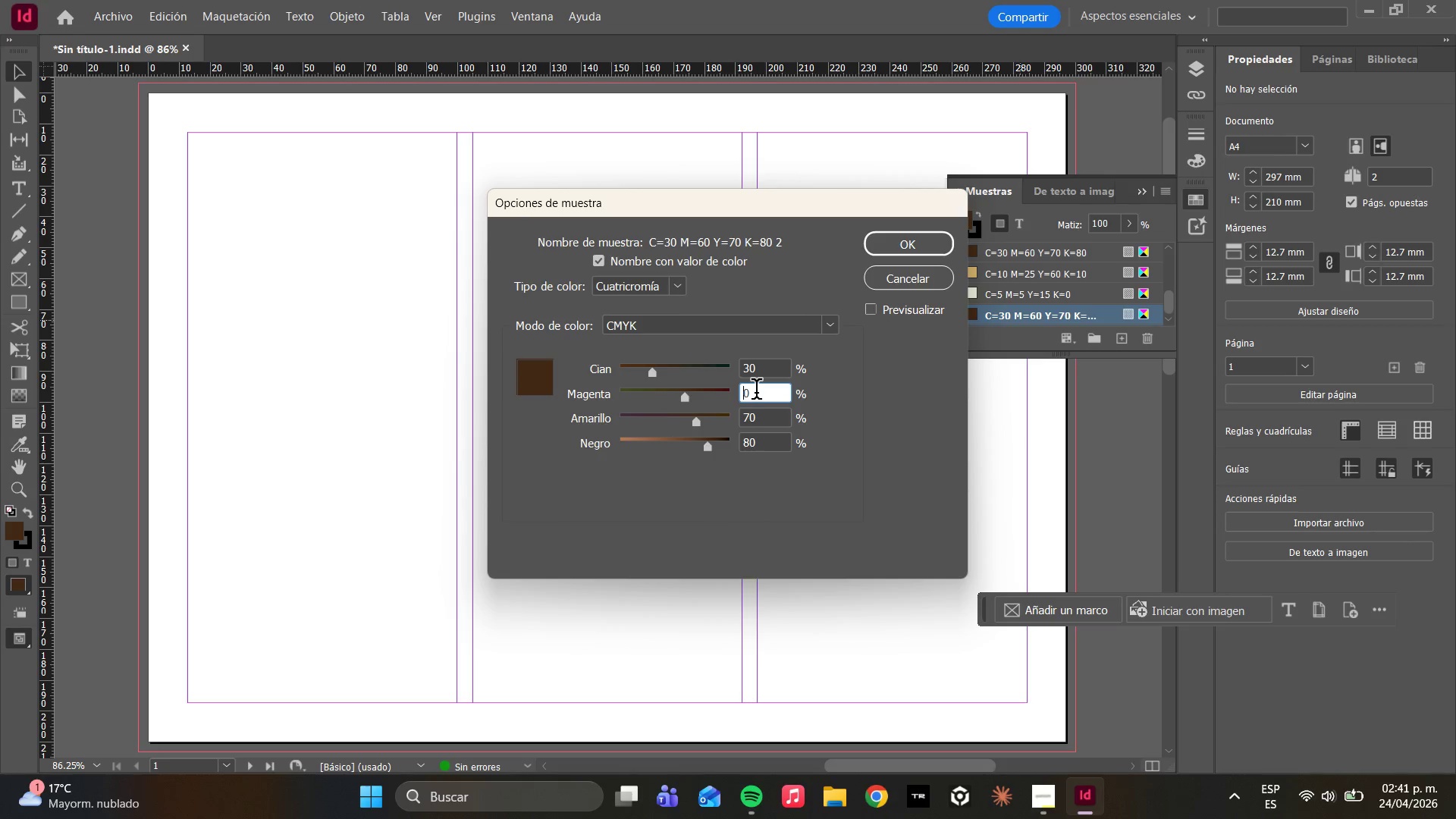 
key(6)
 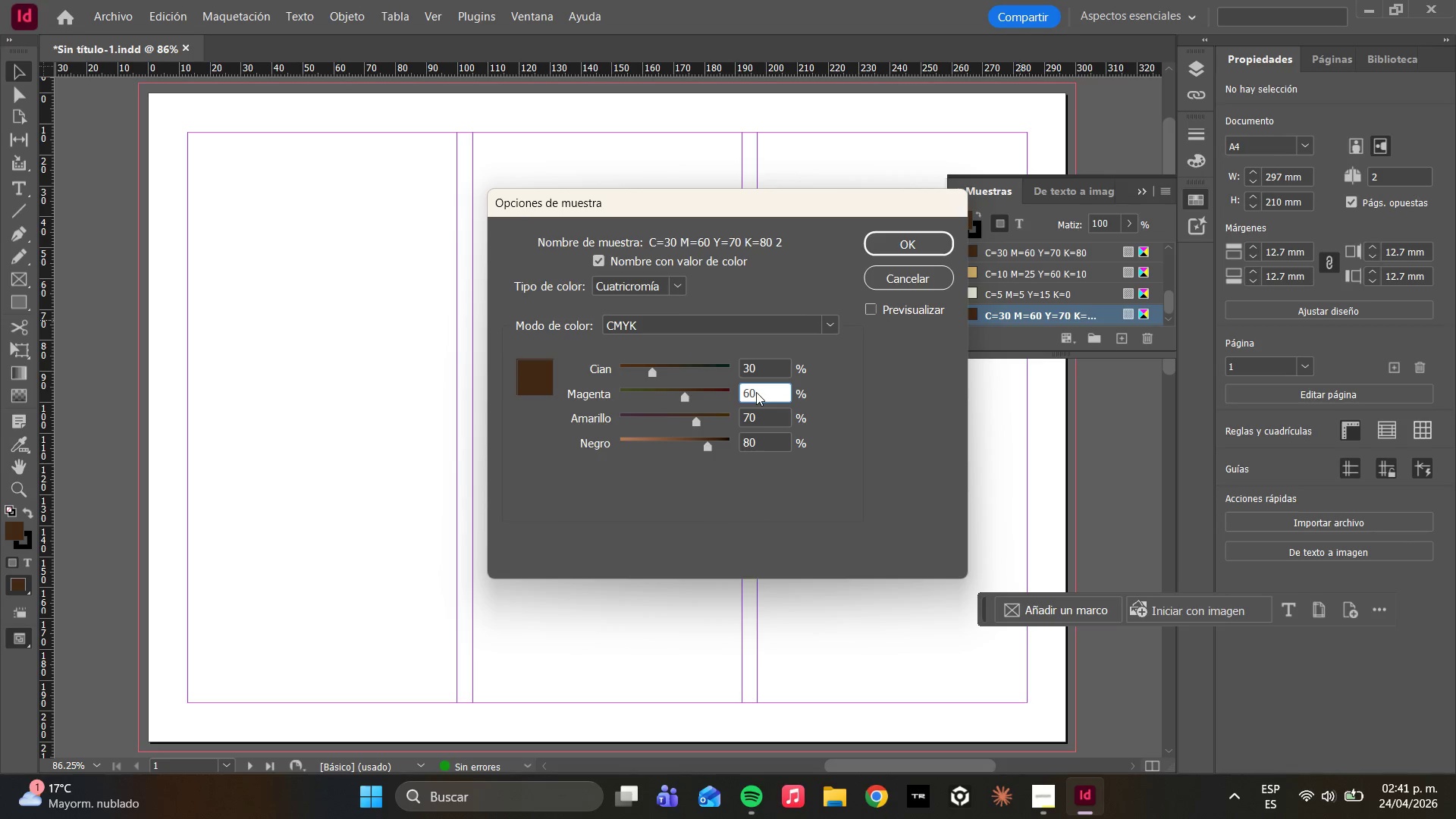 
key(Backspace)
 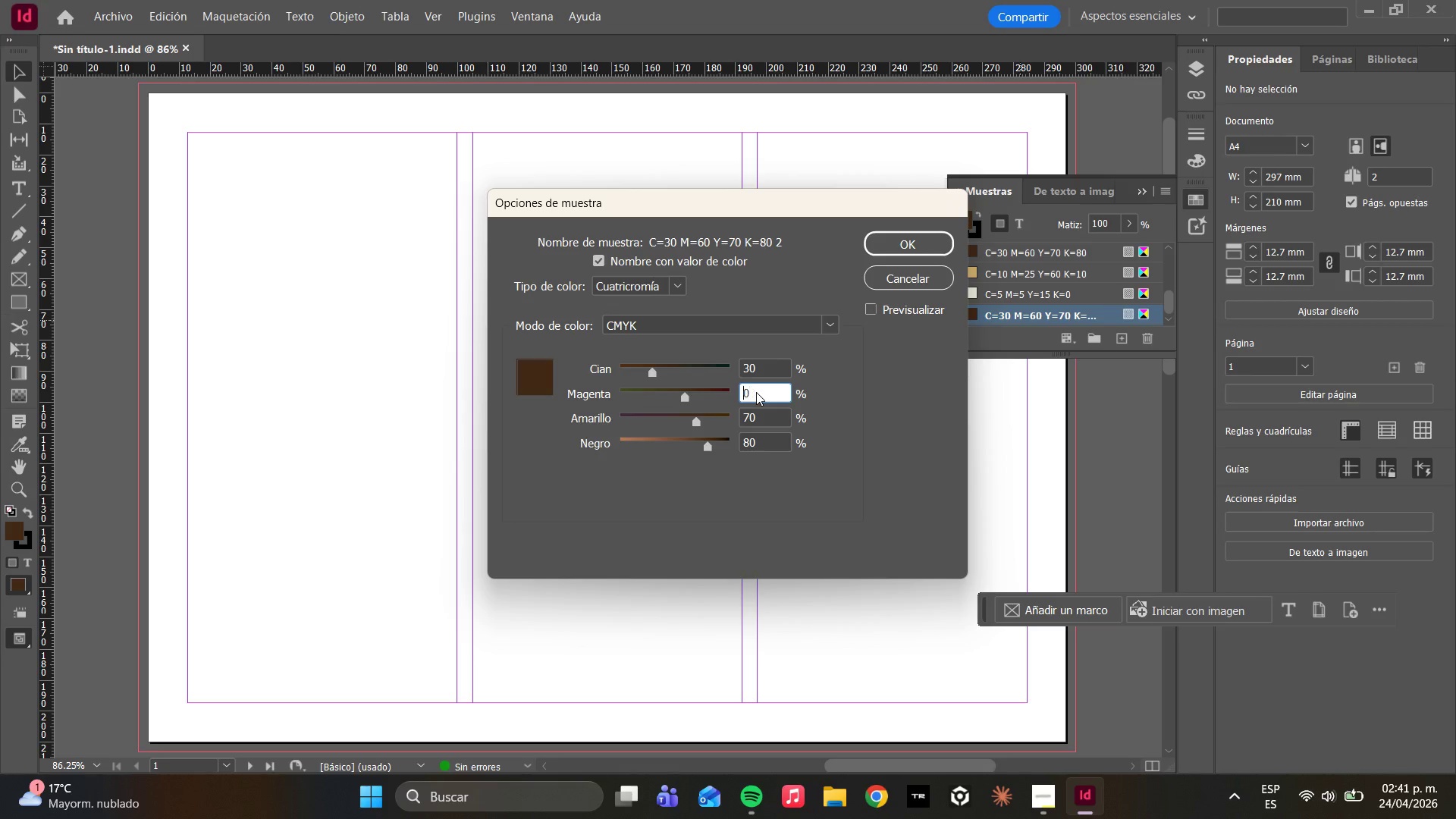 
key(5)
 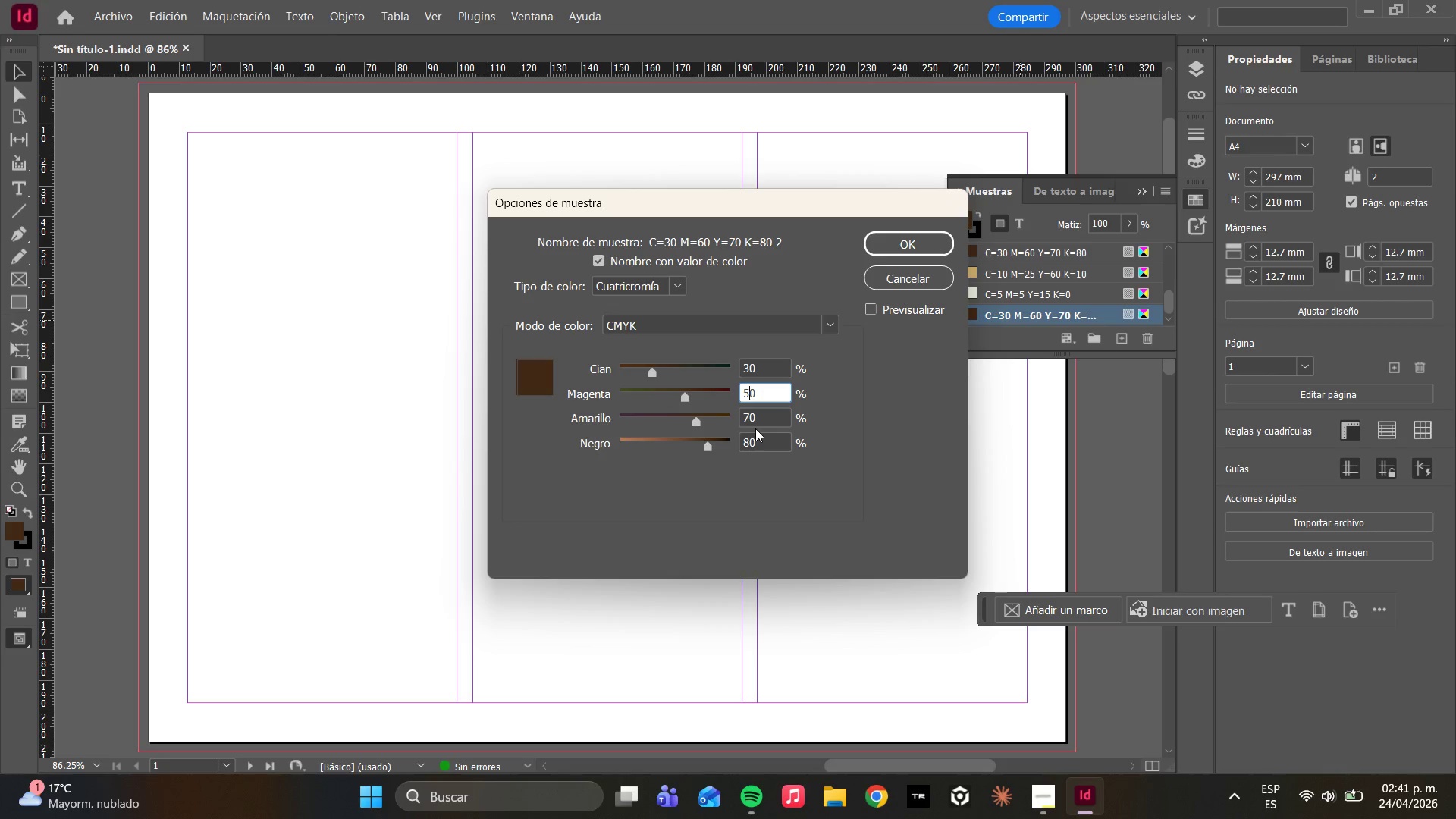 
left_click_drag(start_coordinate=[759, 419], to_coordinate=[669, 405])
 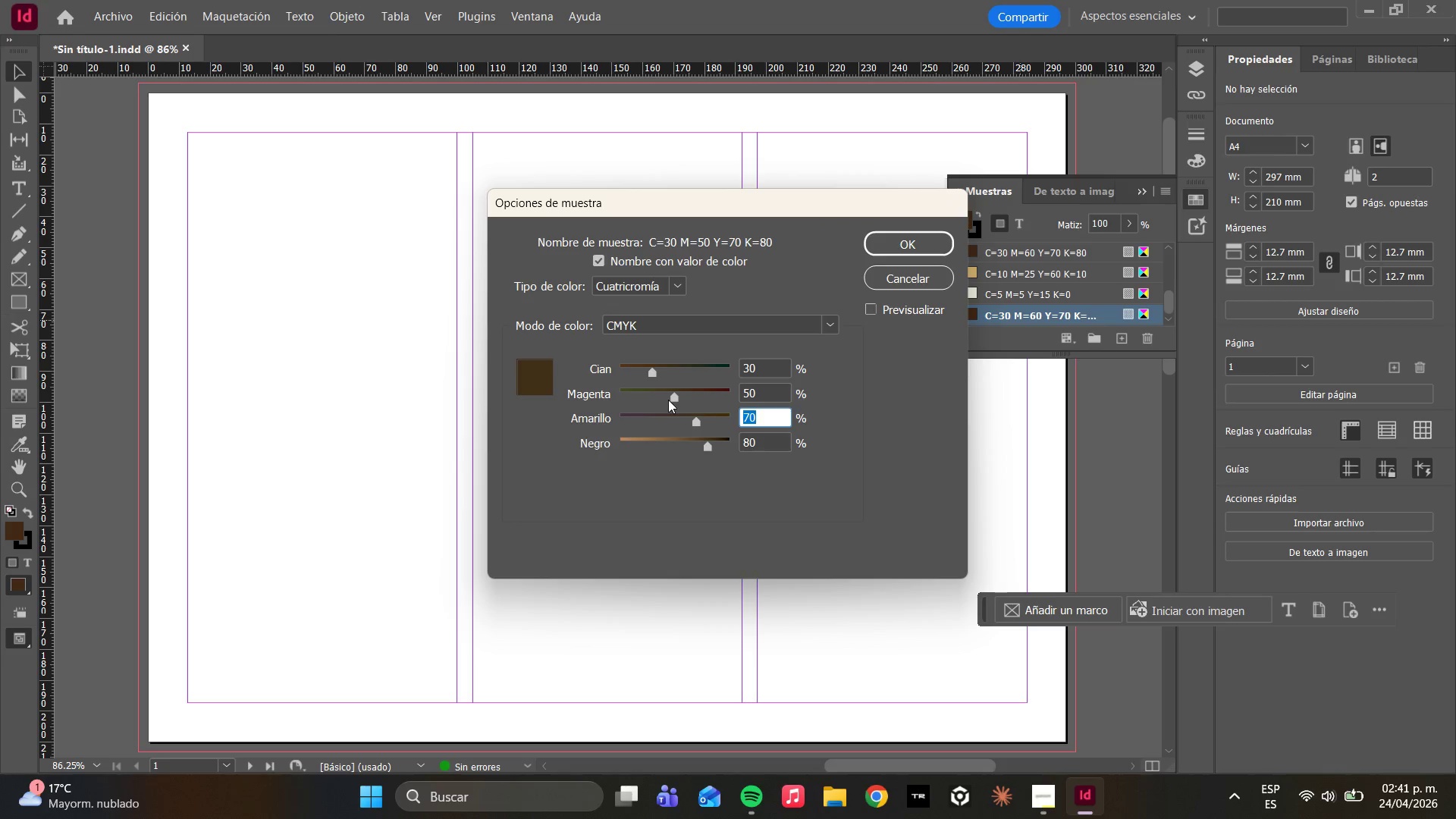 
type(60)
 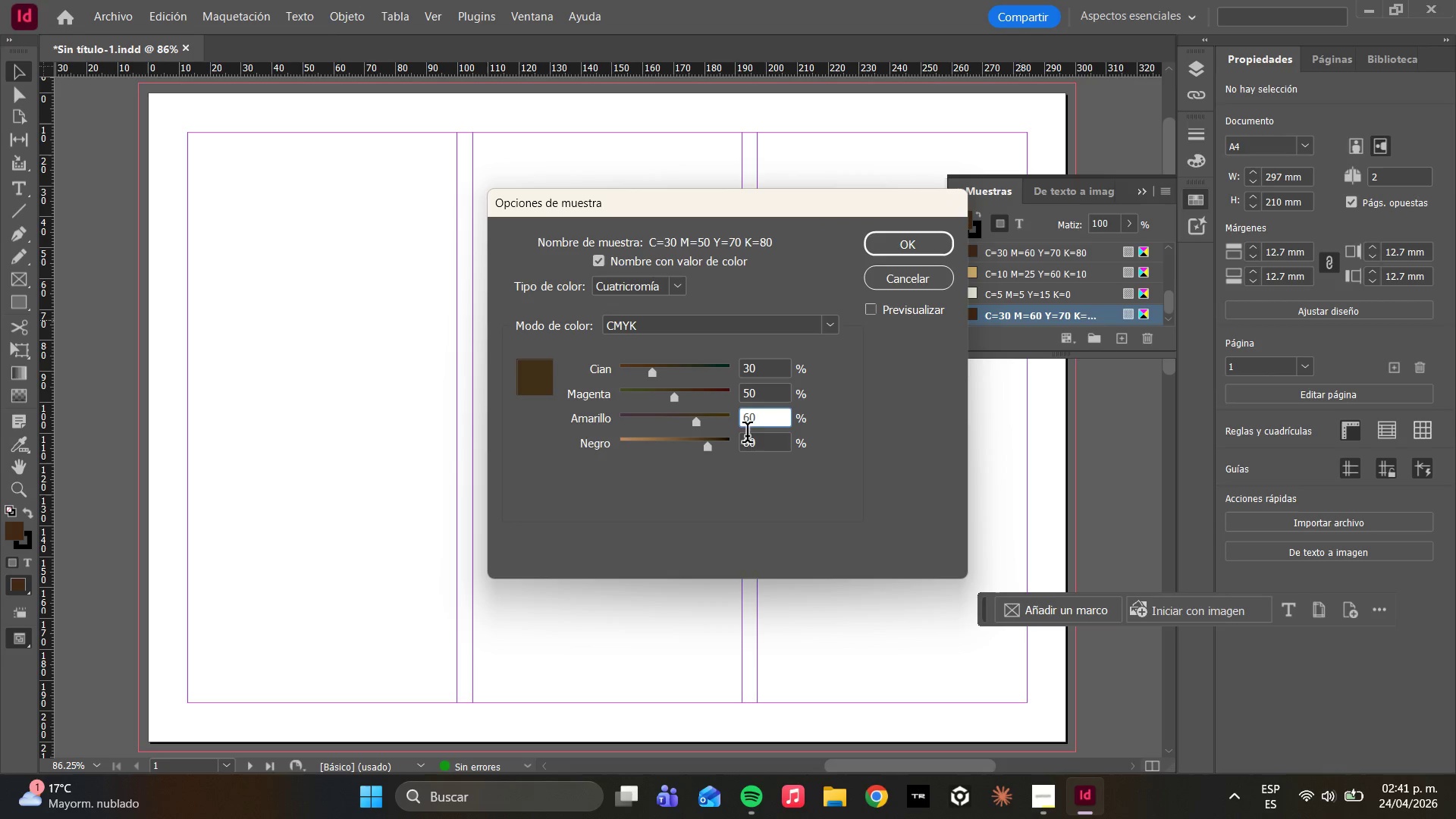 
left_click_drag(start_coordinate=[769, 444], to_coordinate=[695, 443])
 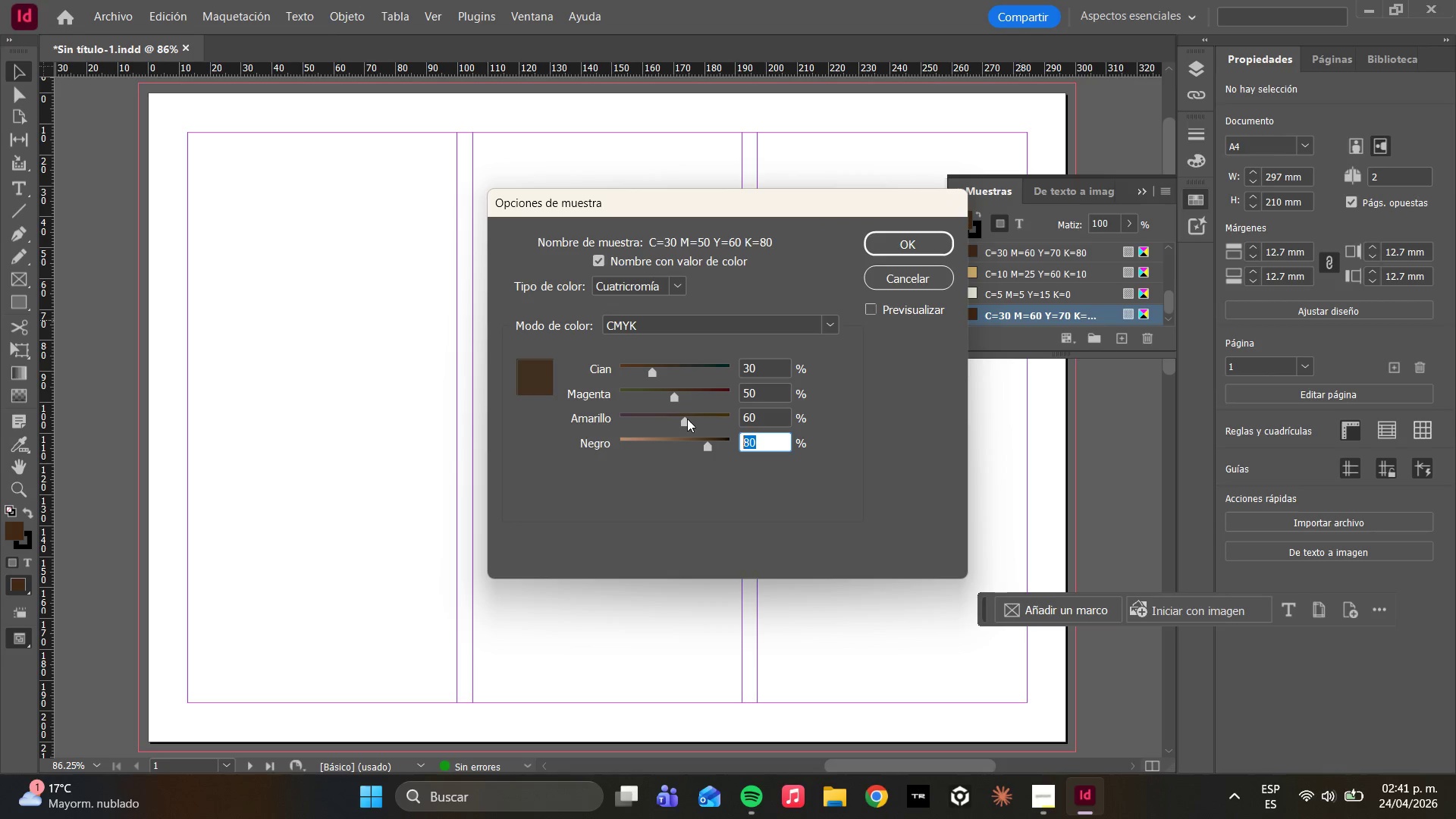 
type(60)
 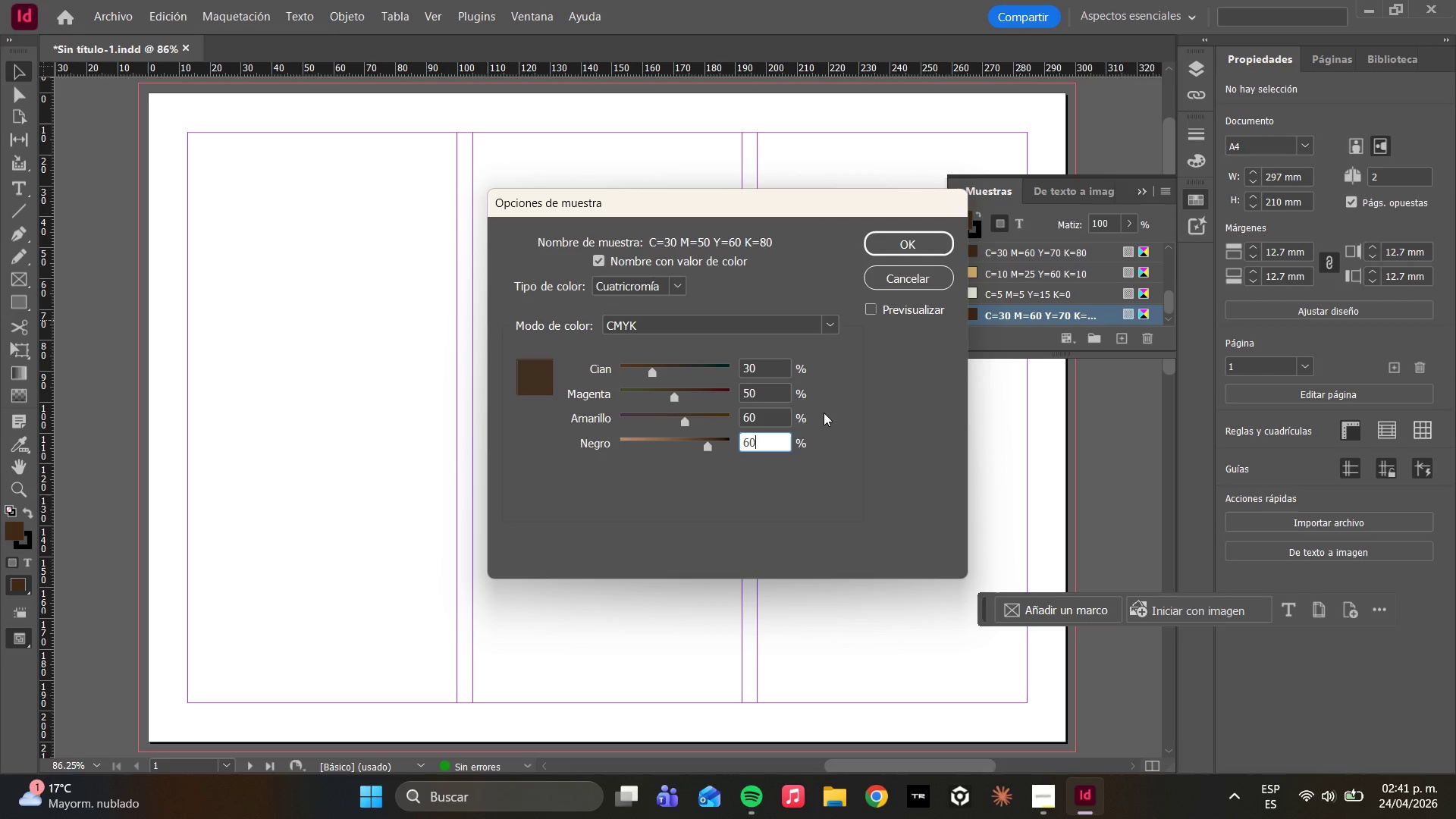 
left_click([871, 314])
 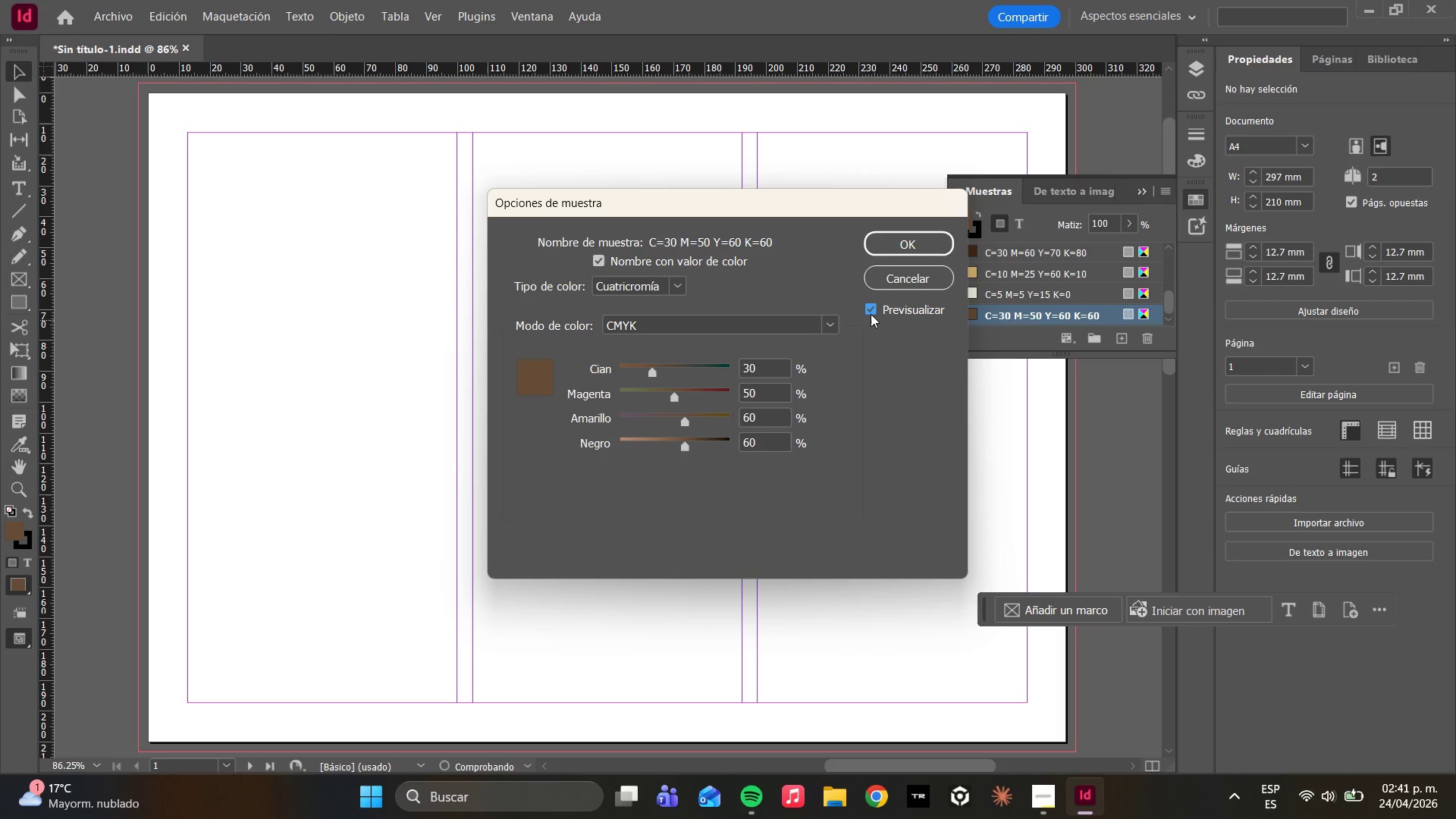 
left_click([871, 314])
 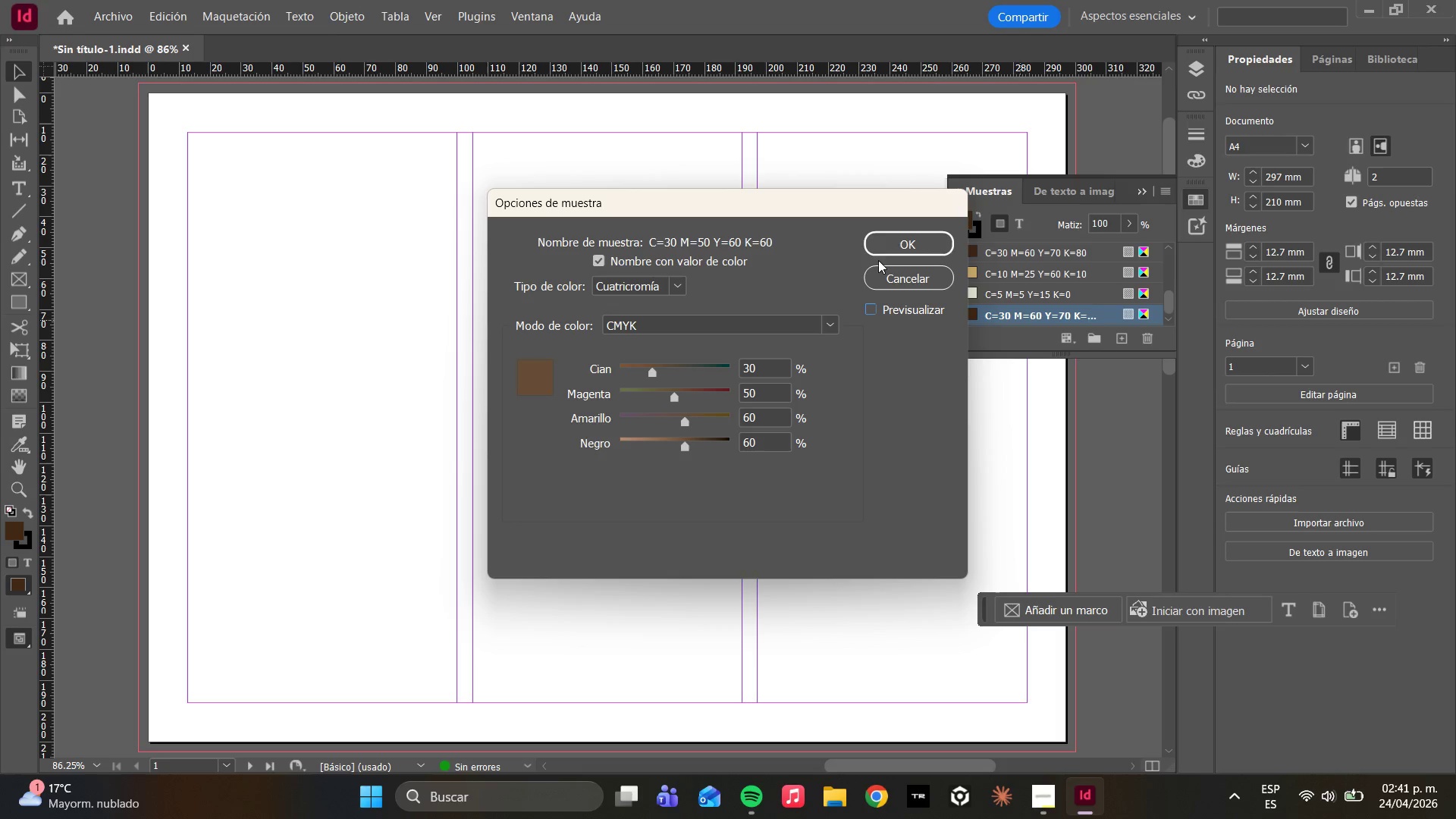 
left_click([884, 235])
 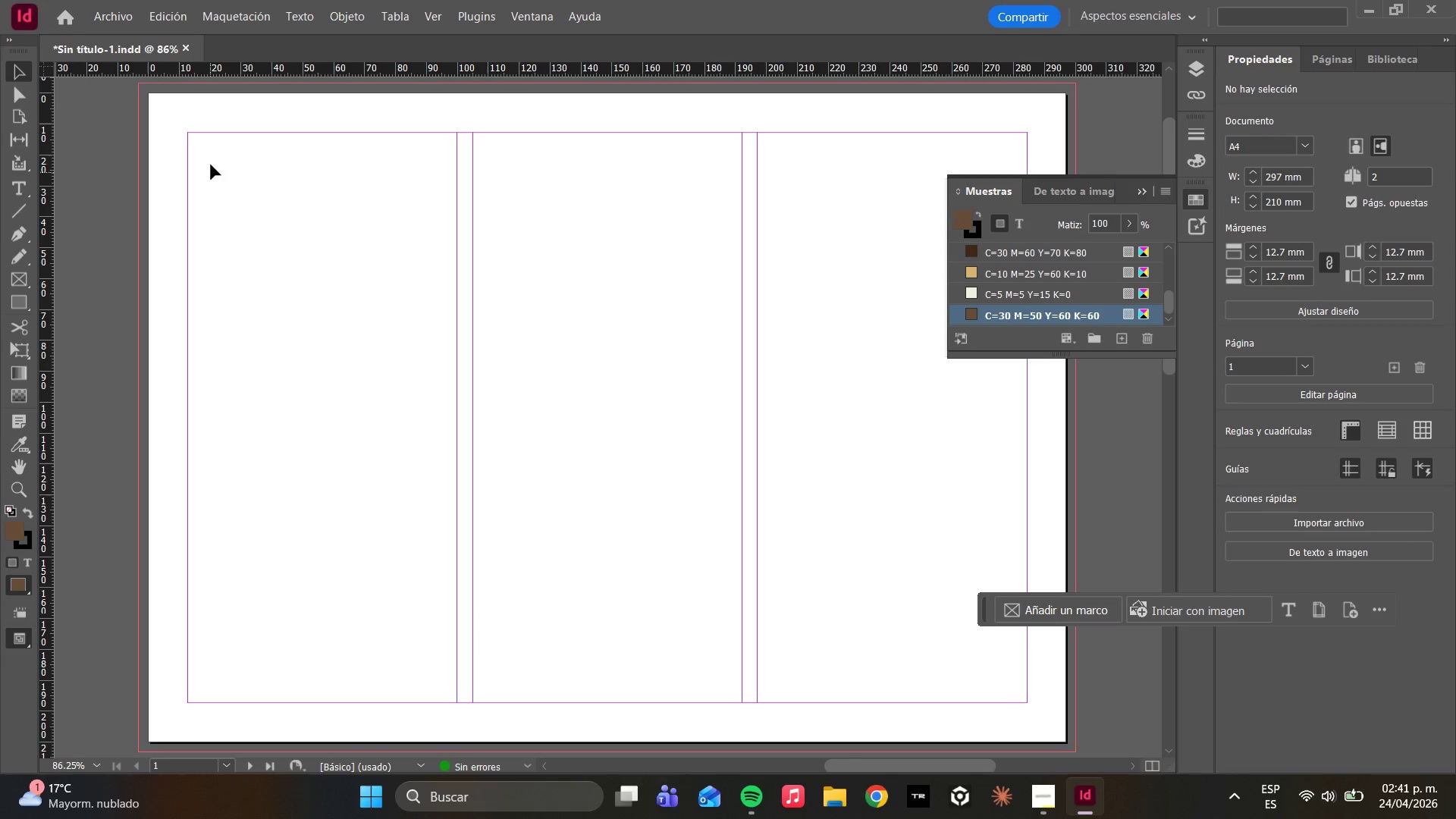 
wait(7.56)
 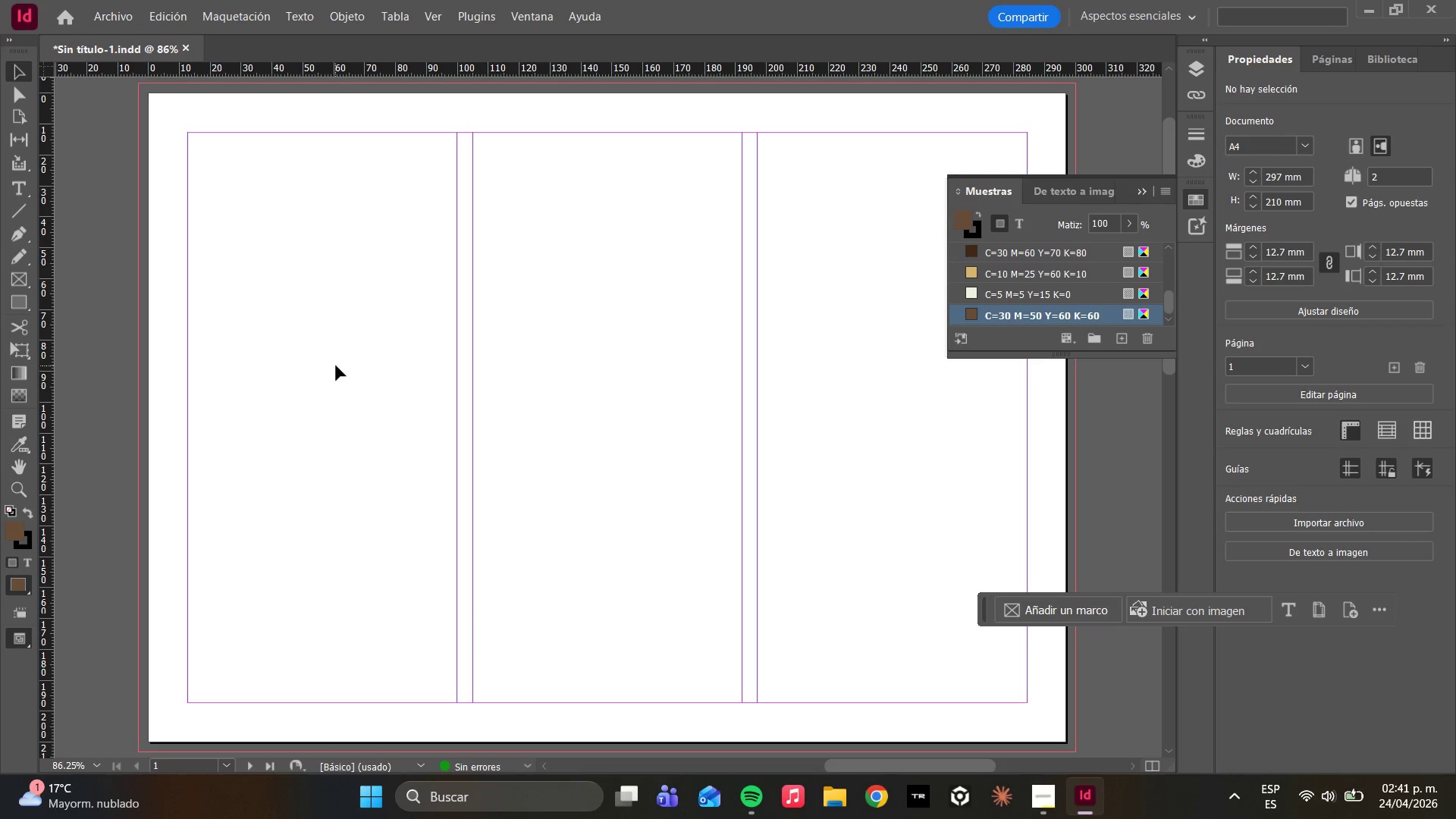 
left_click([216, 14])
 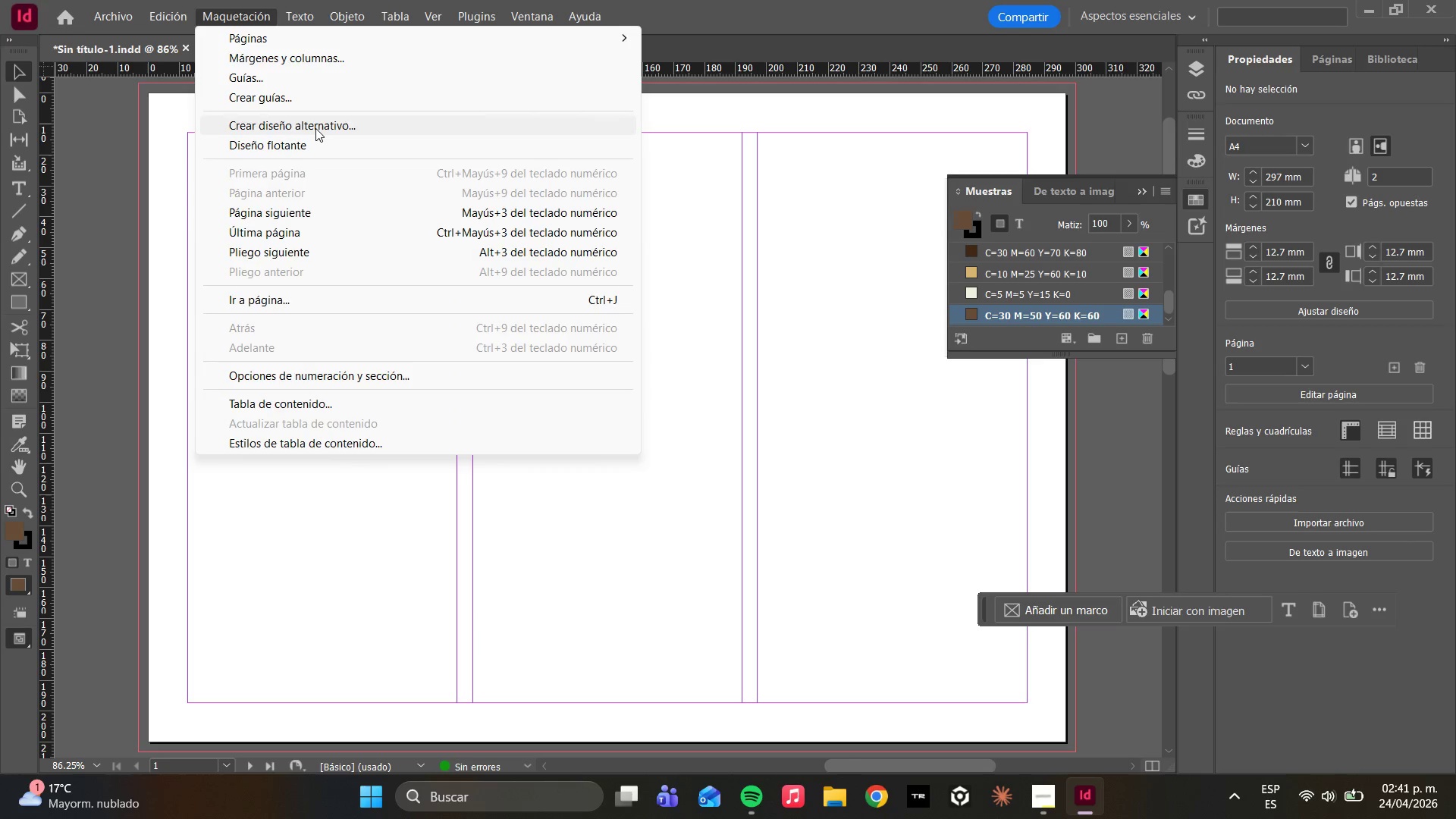 
left_click([306, 98])
 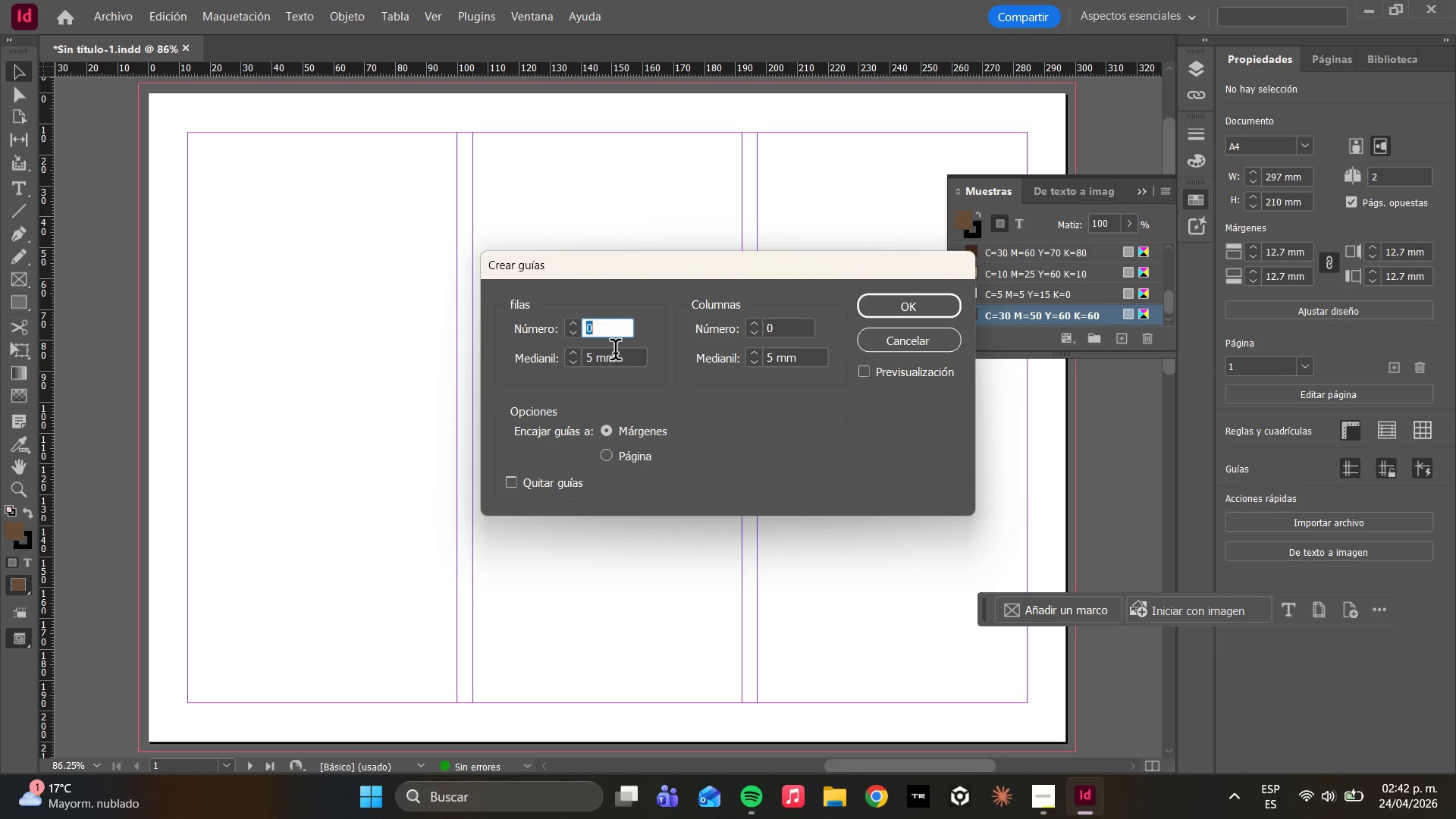 
key(1)
 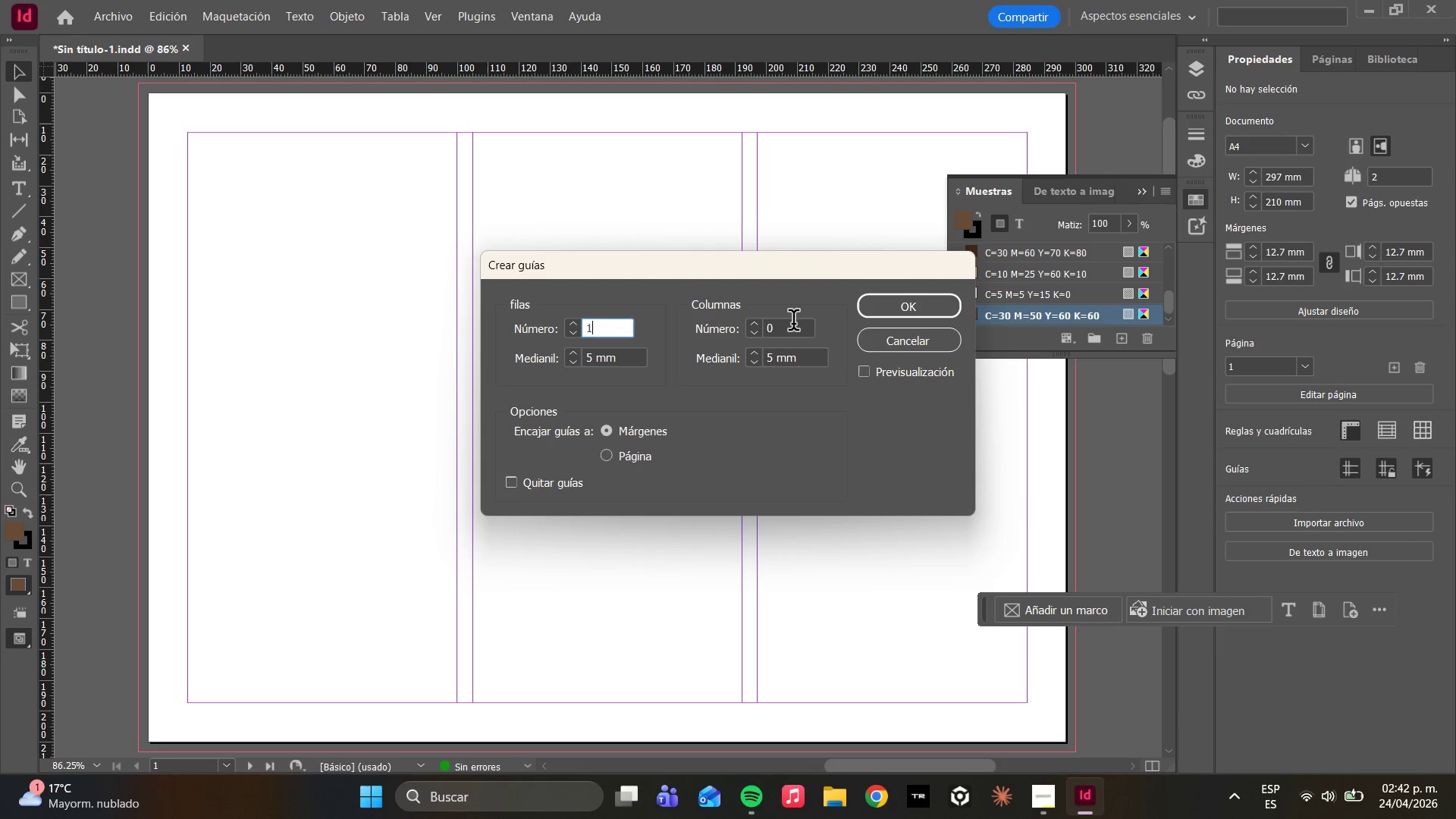 
left_click([793, 323])
 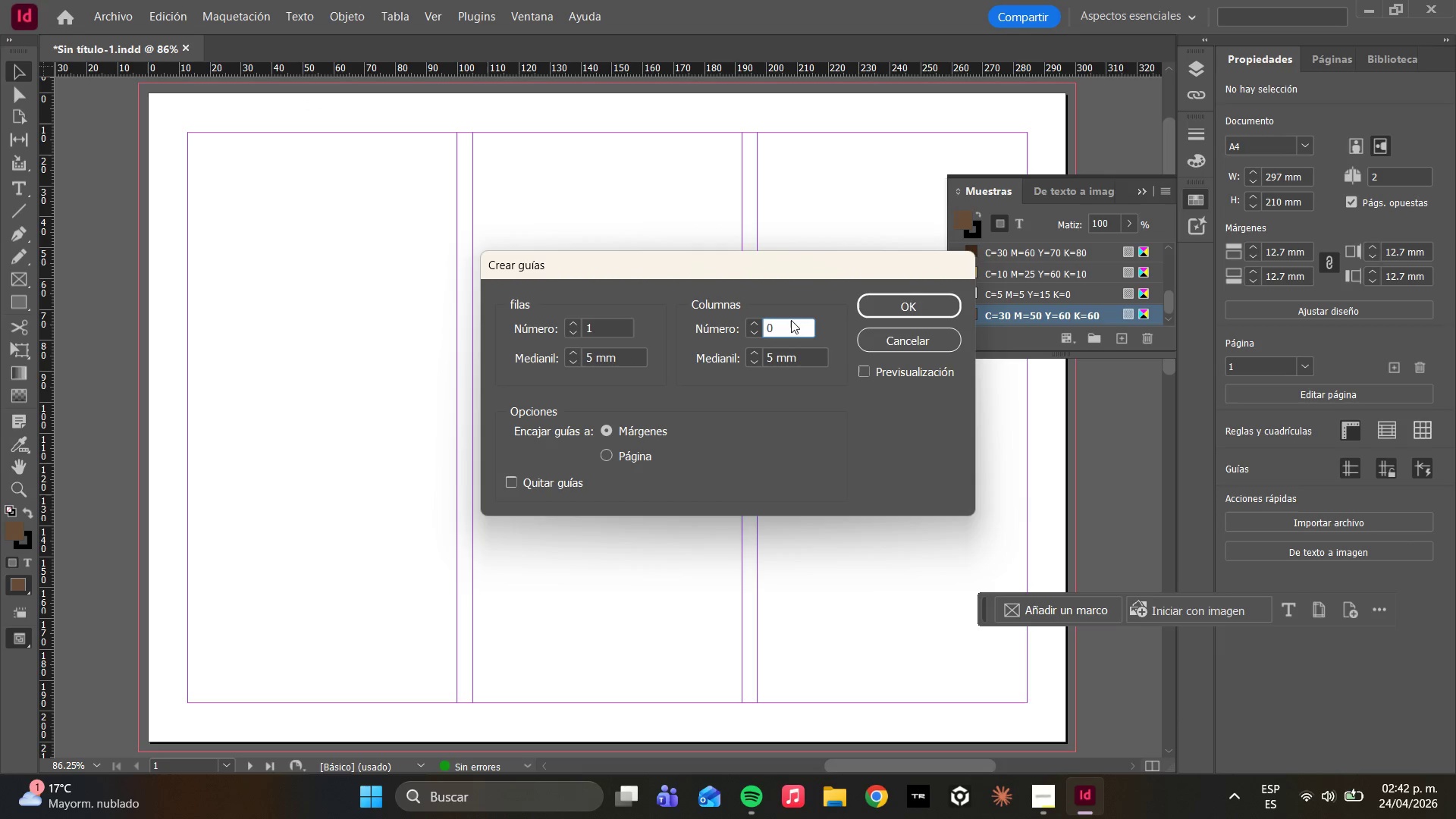 
key(Backspace)
 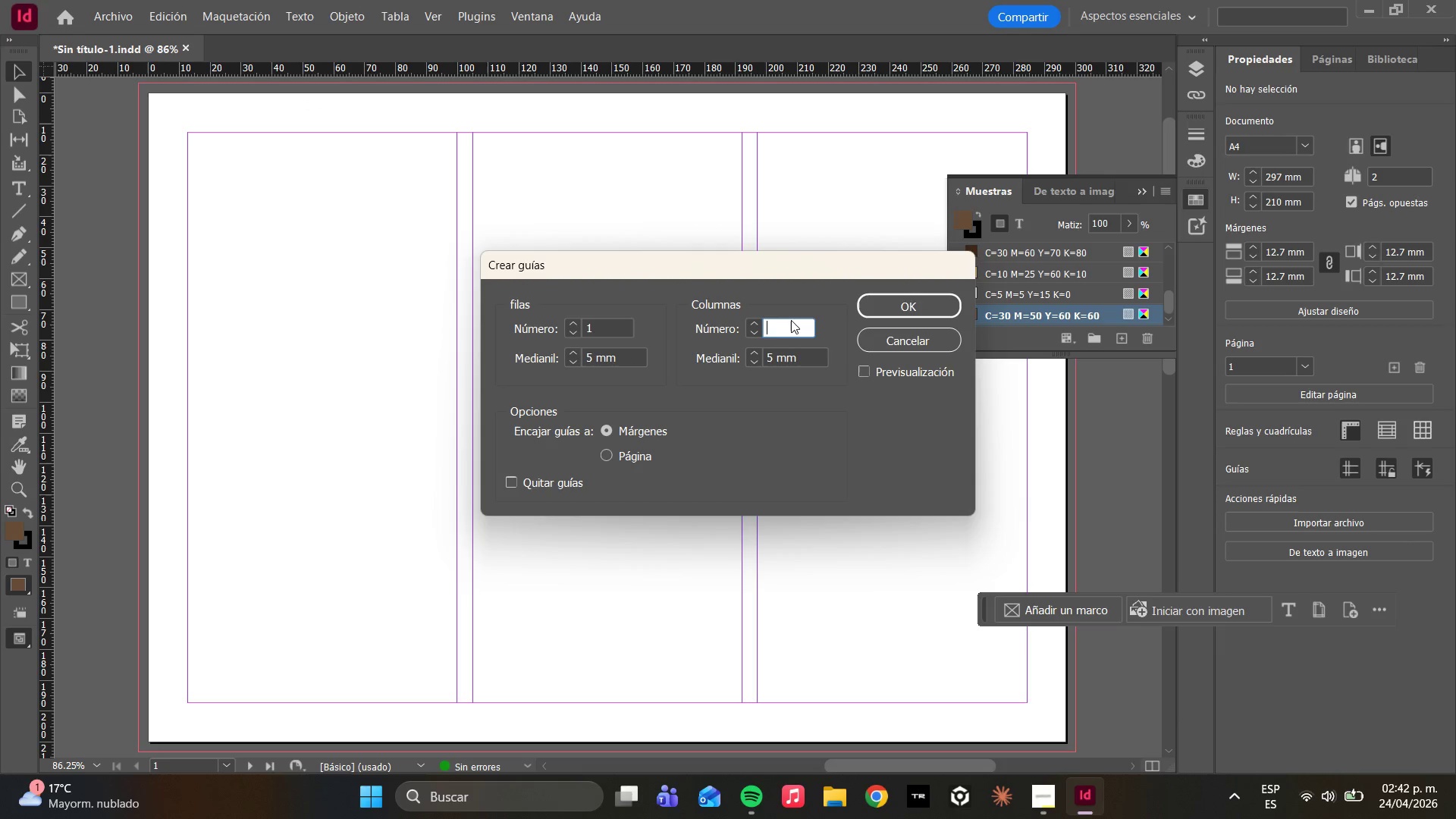 
key(3)
 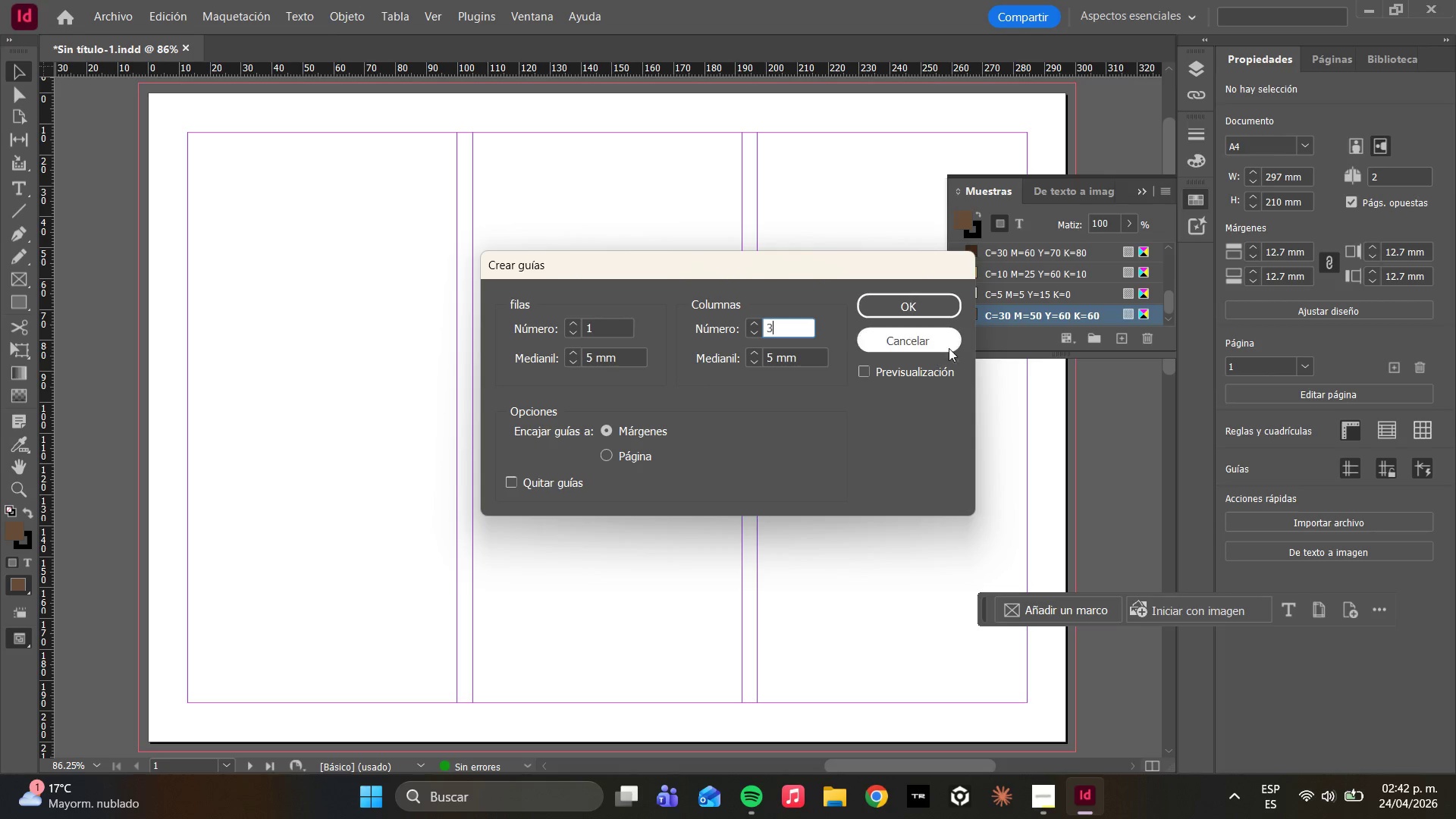 
left_click([871, 370])
 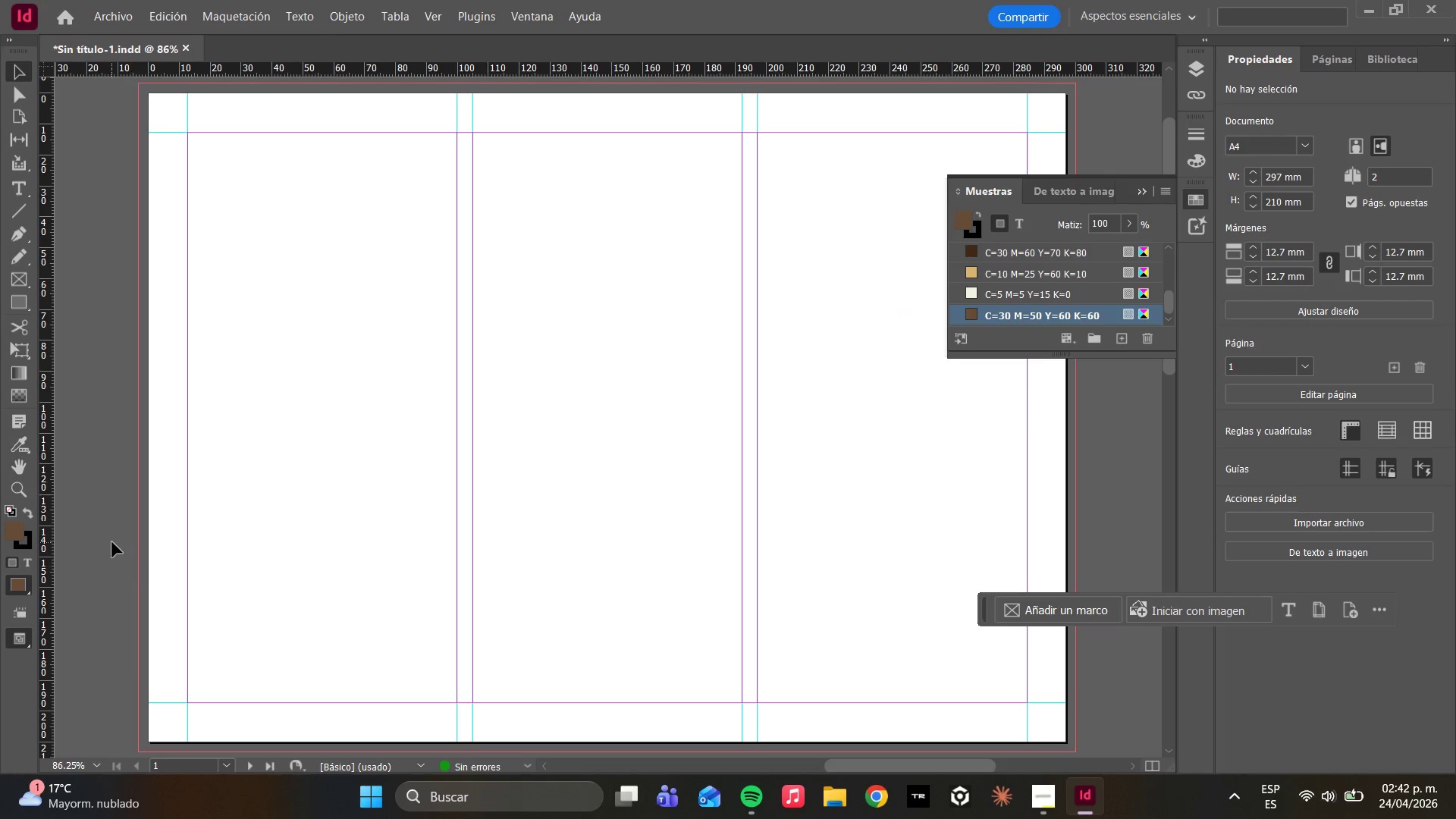 
wait(5.45)
 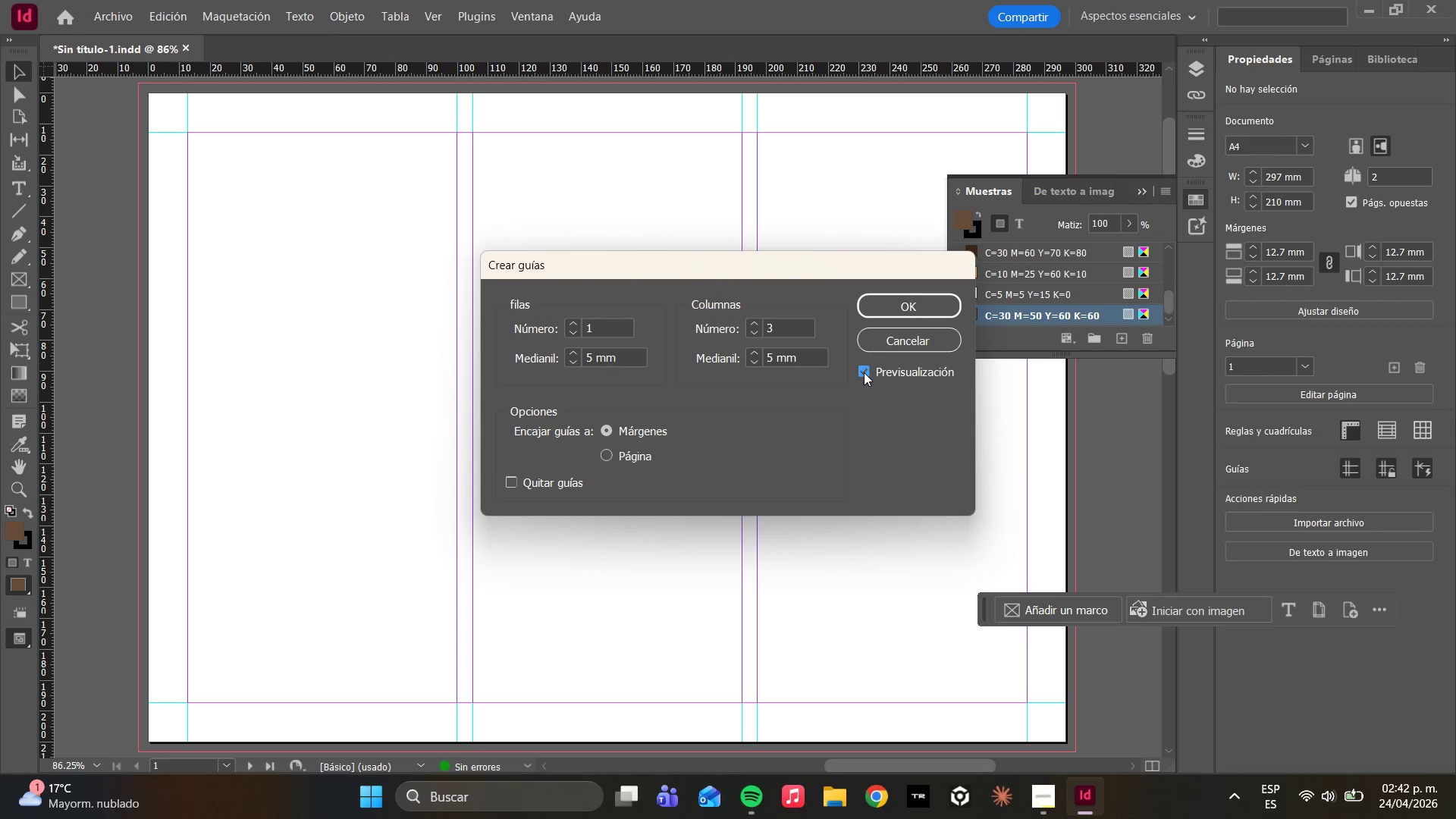 
left_click([1193, 68])
 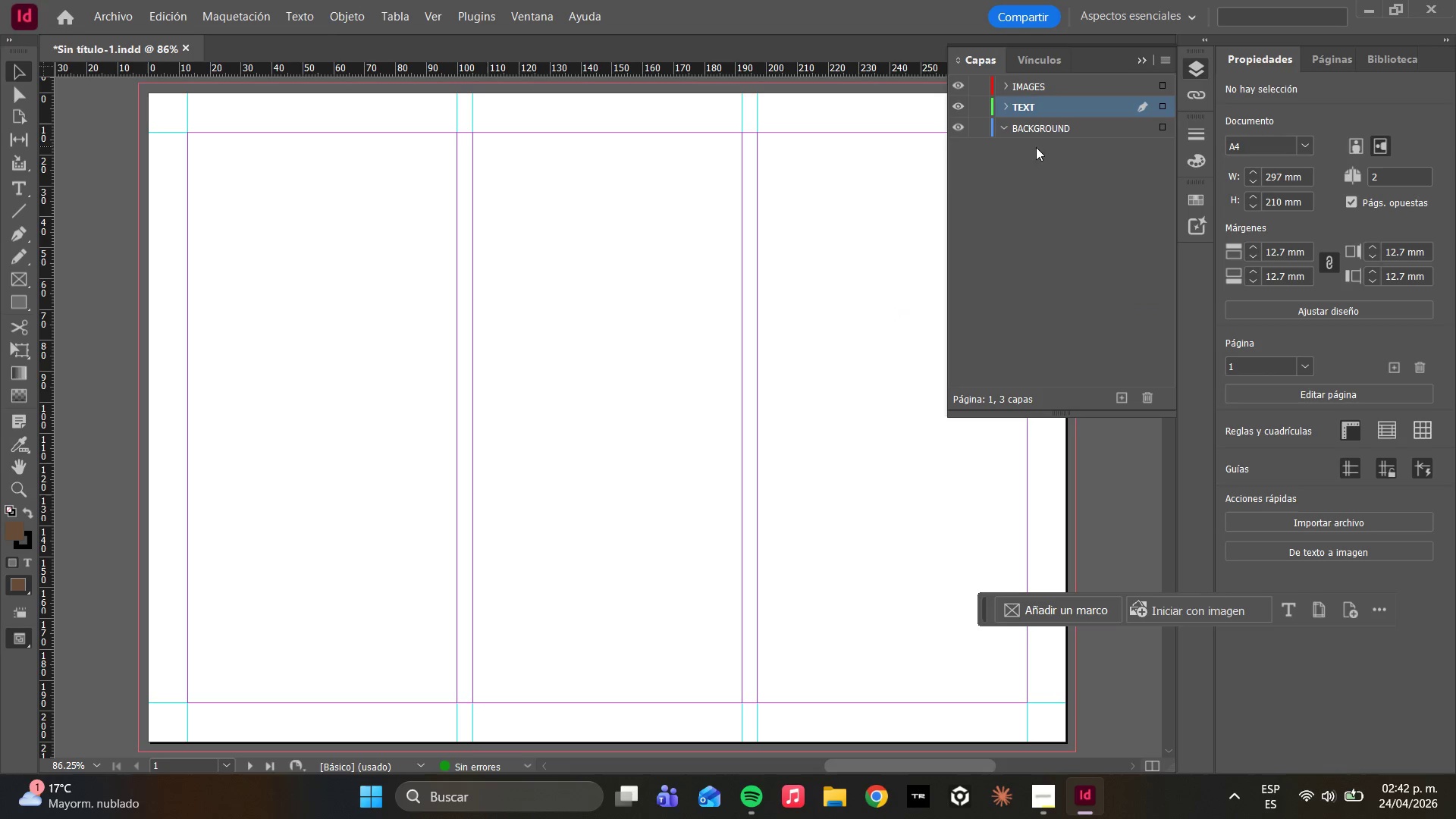 
left_click([1041, 126])
 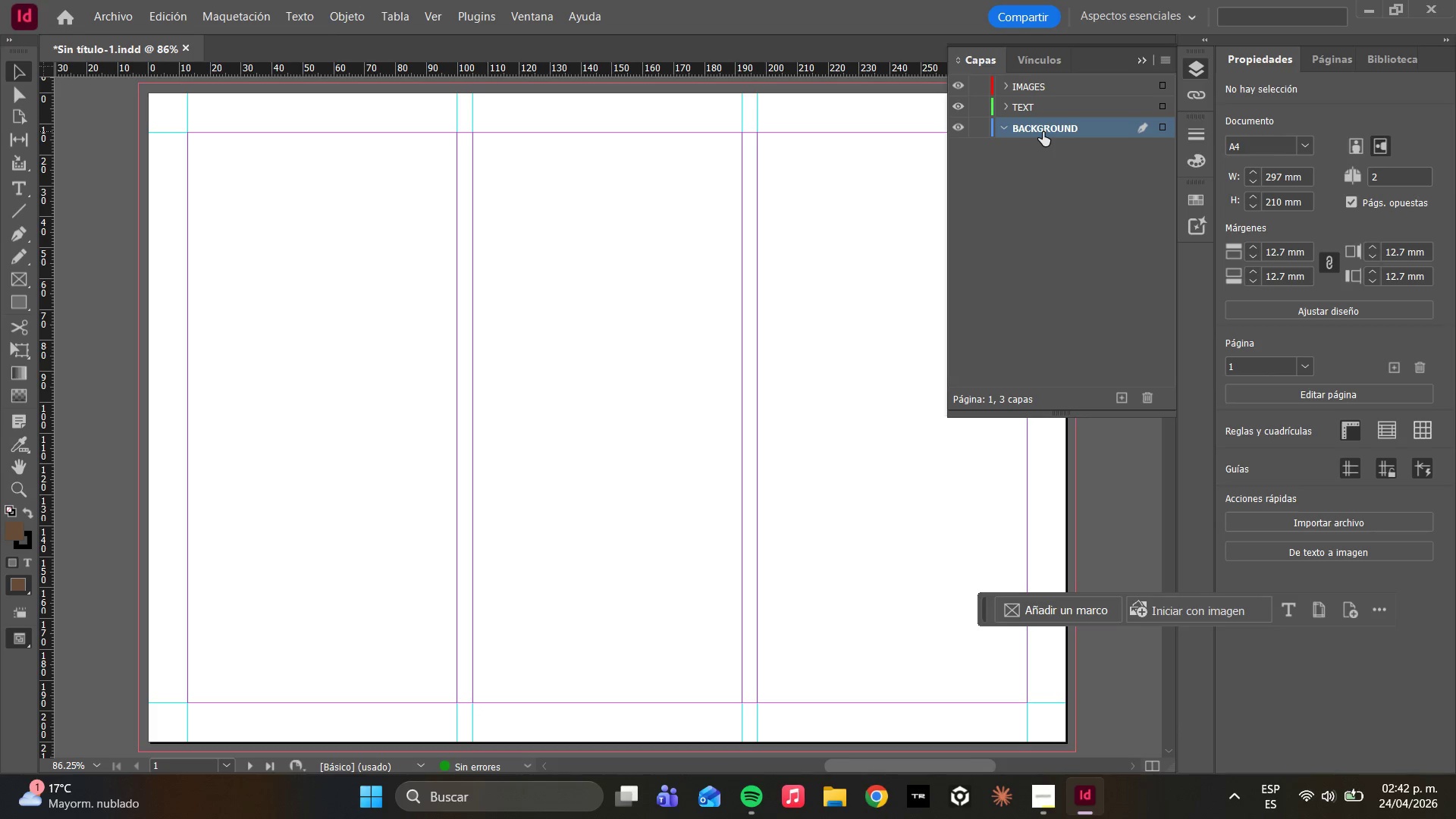 
wait(5.25)
 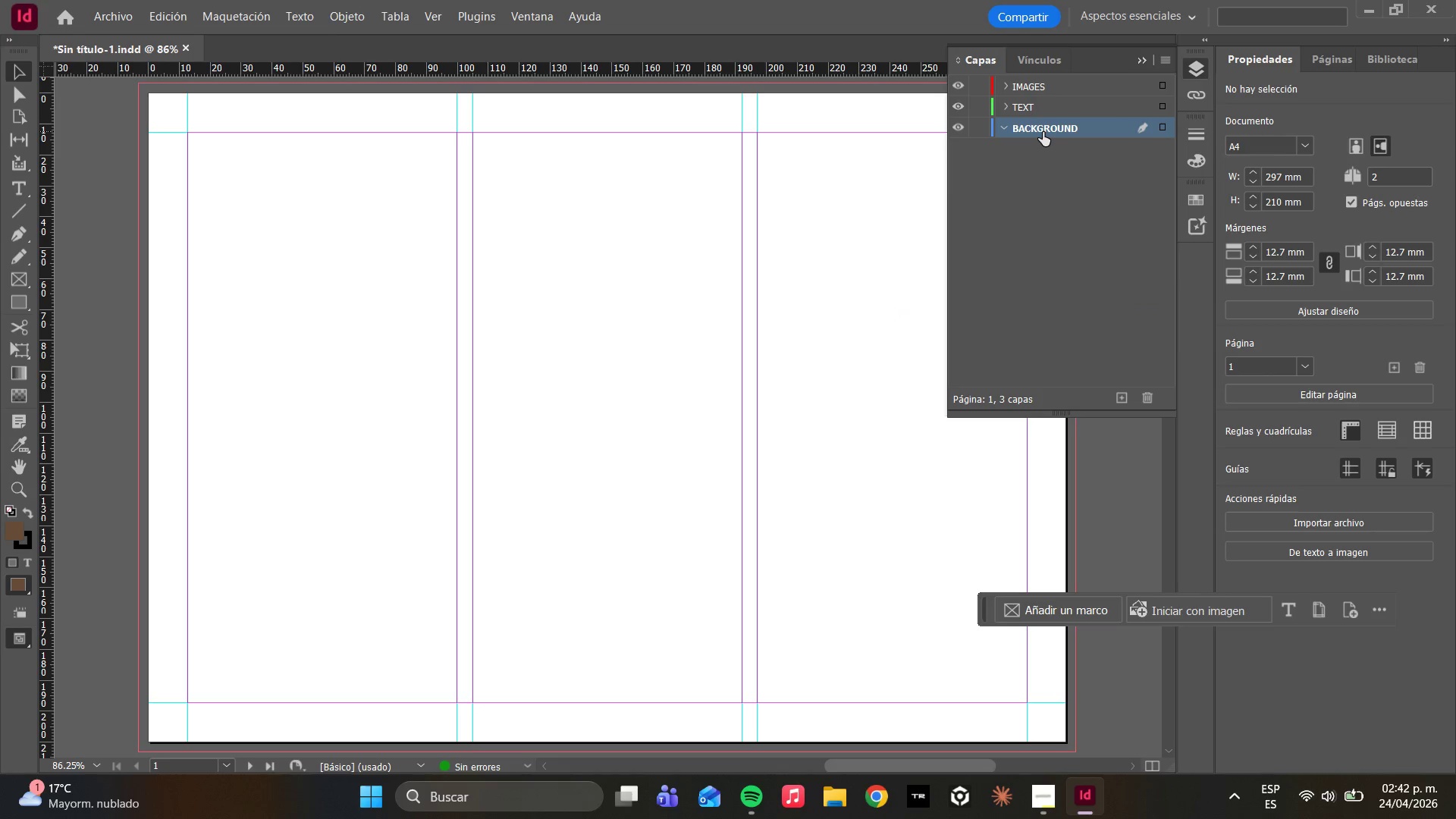 
key(M)
 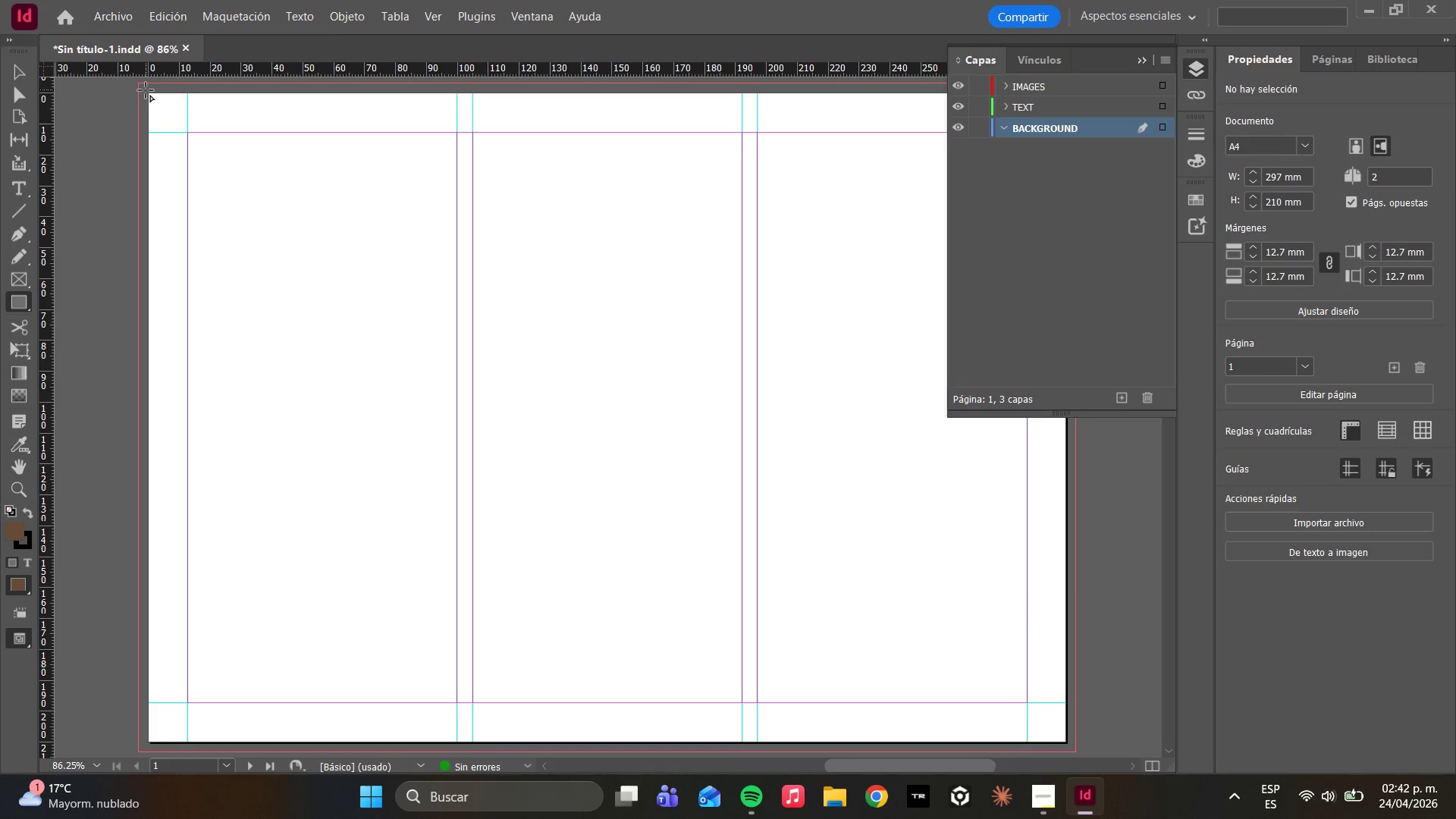 
left_click_drag(start_coordinate=[138, 83], to_coordinate=[1078, 752])
 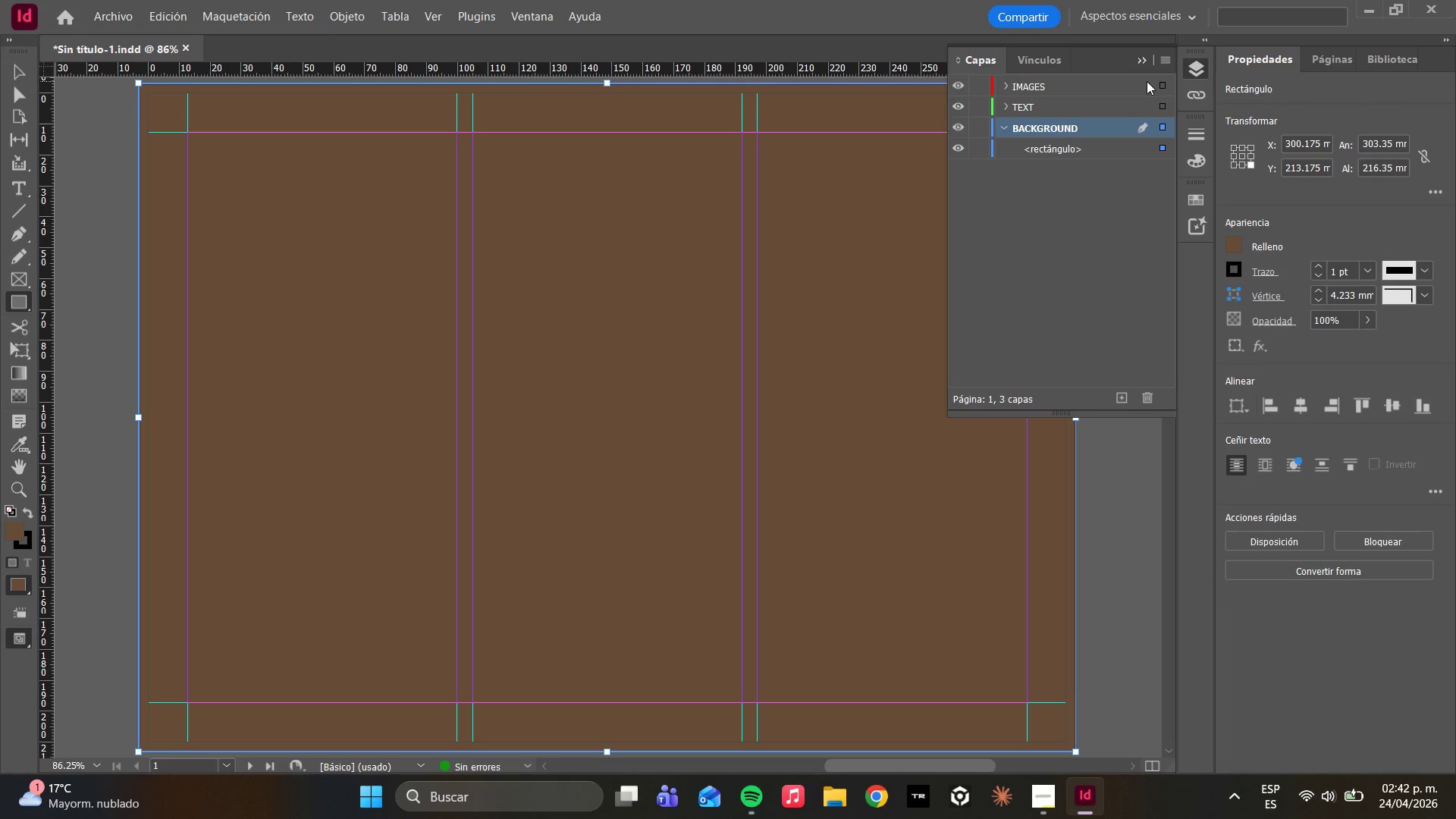 
key(F5)
 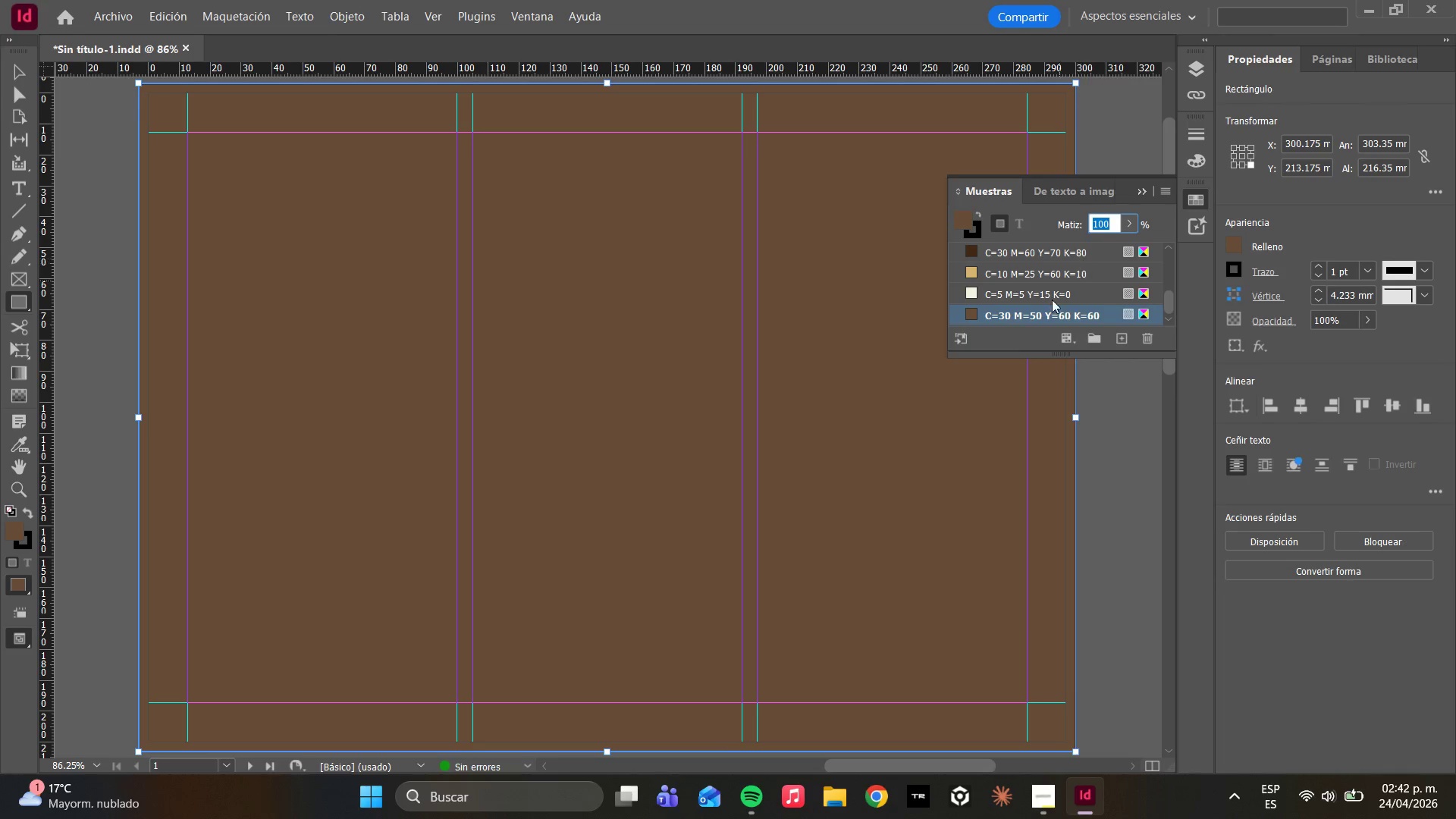 
left_click([1042, 297])
 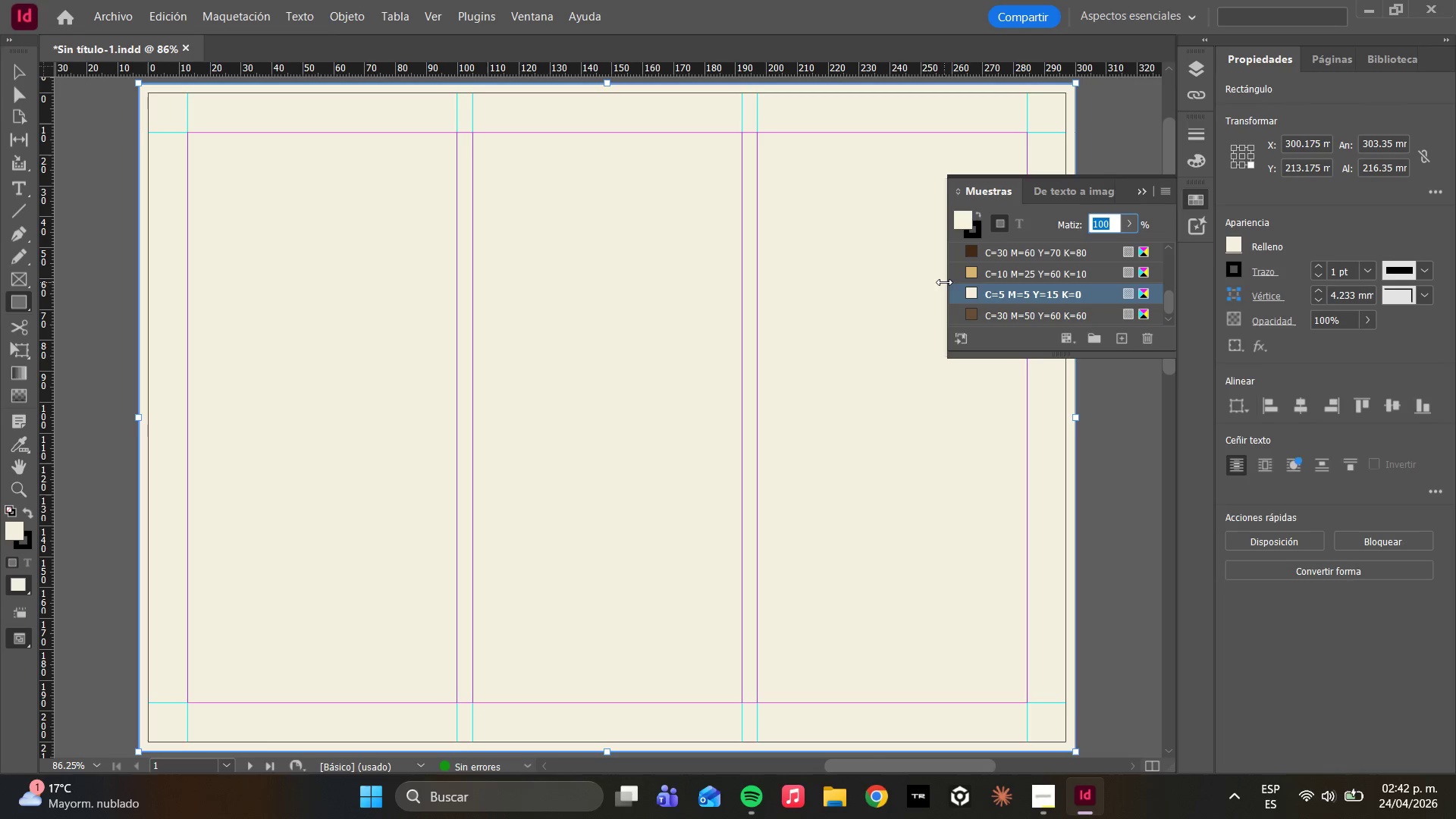 
wait(8.52)
 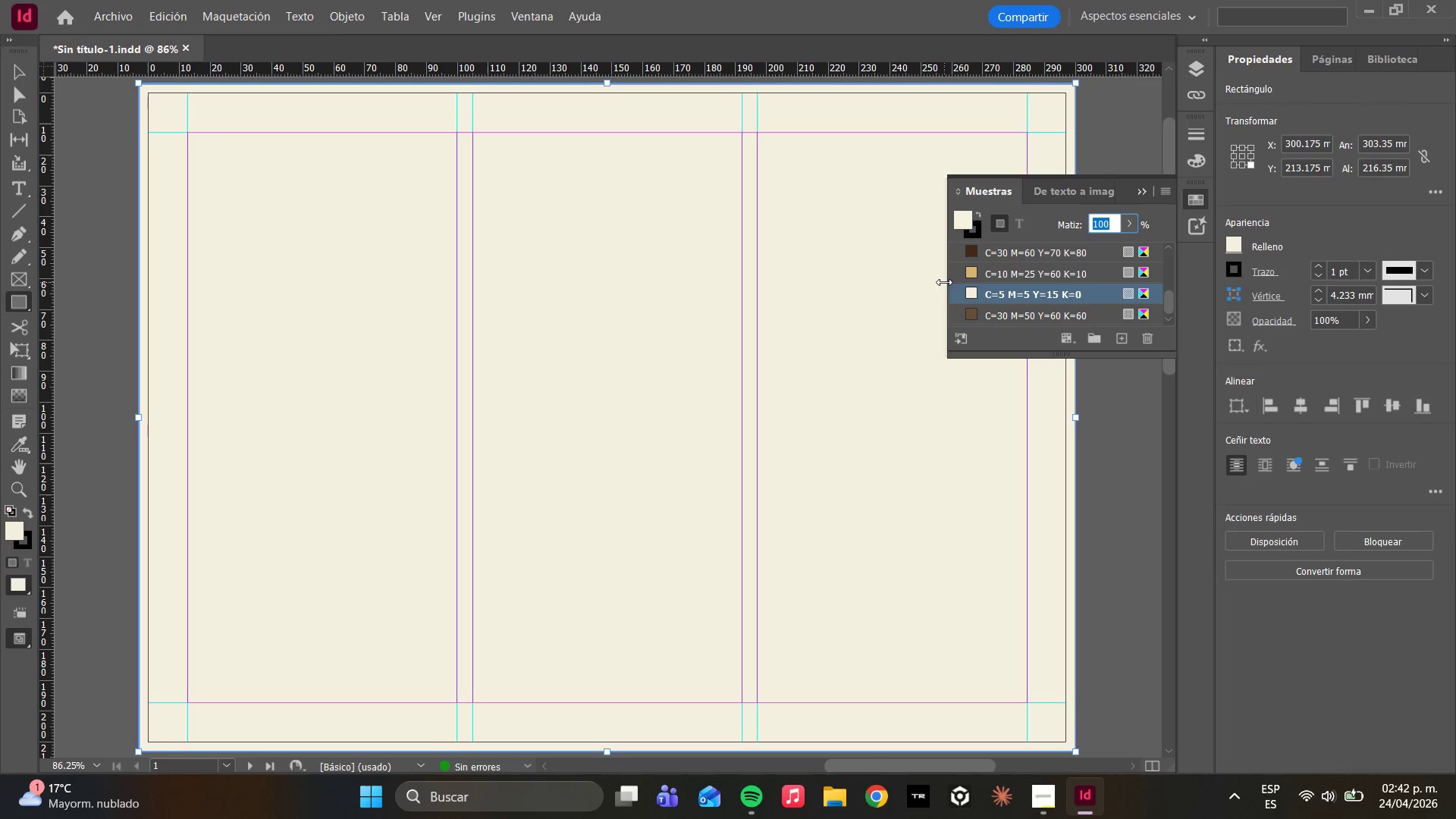 
left_click([1192, 68])
 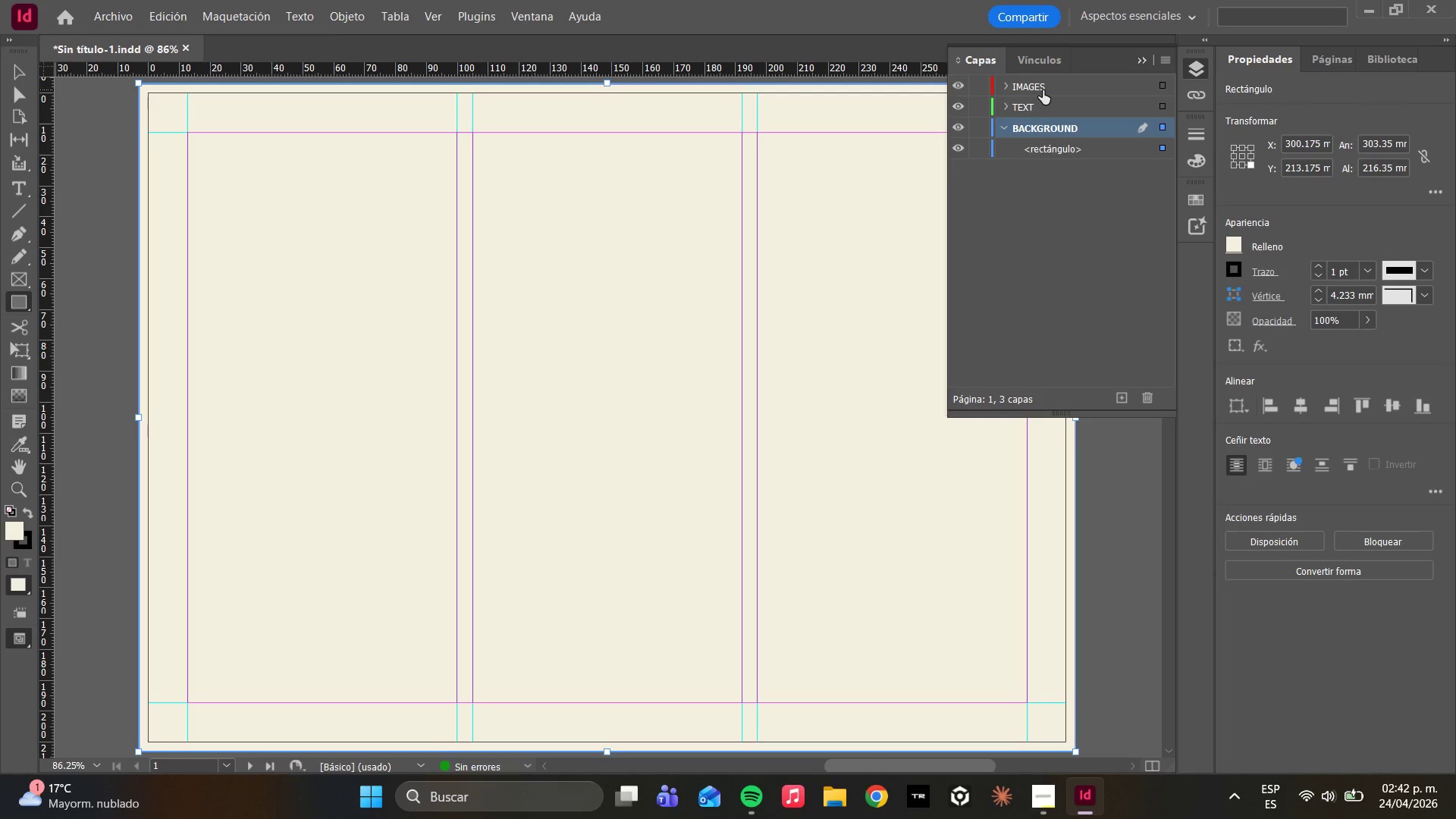 
left_click([1042, 90])
 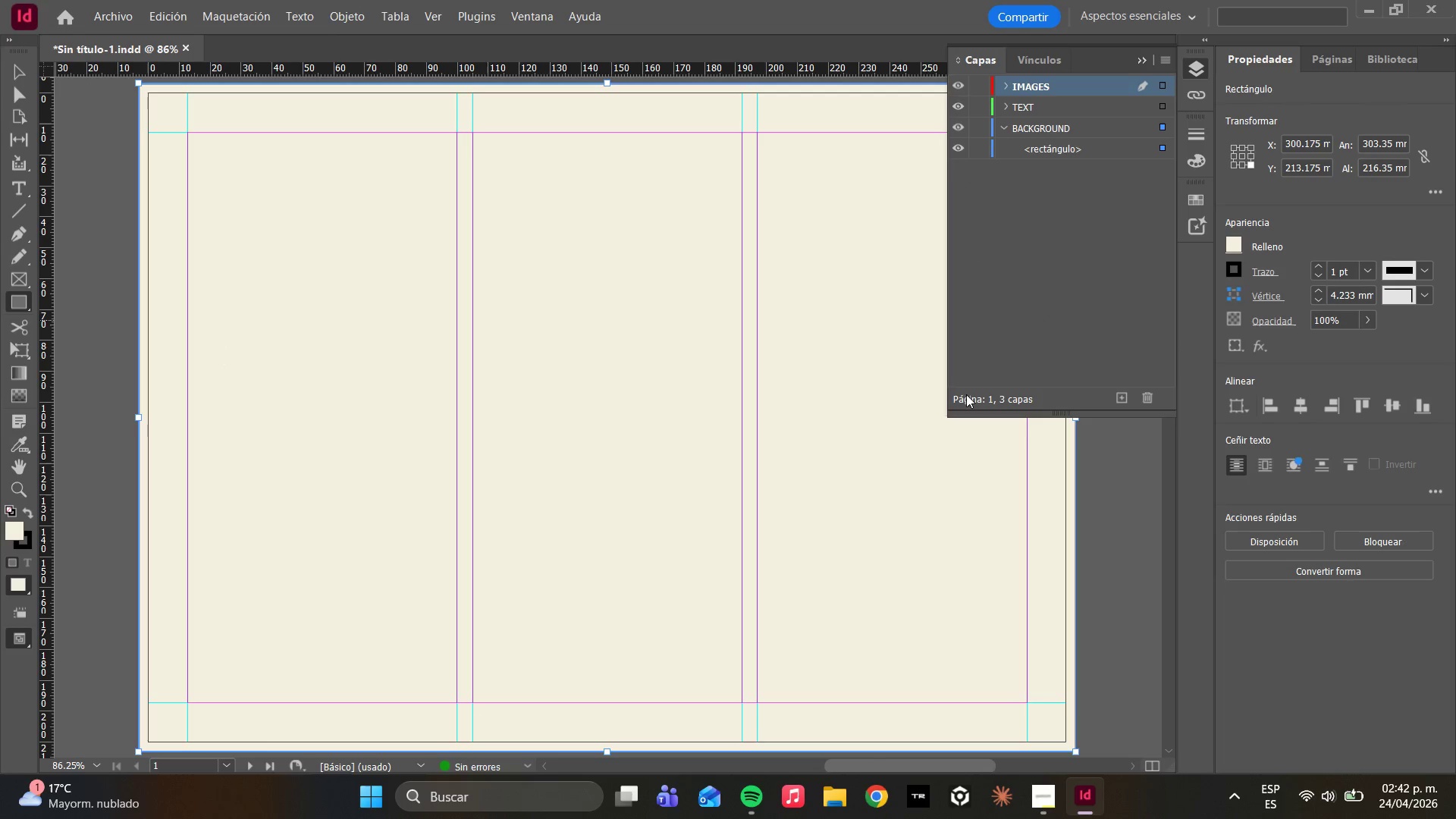 
left_click([877, 790])
 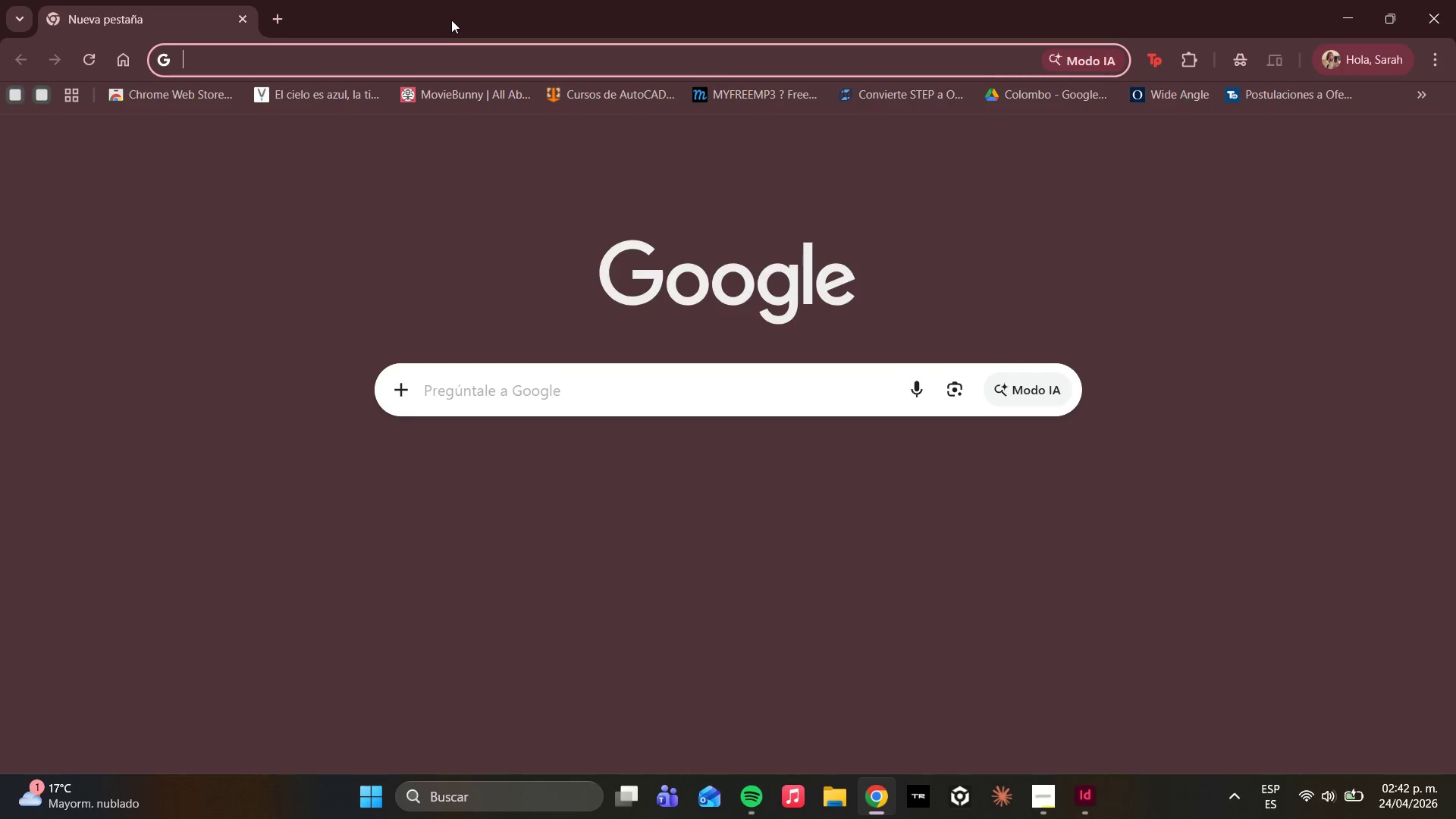 
type(PIN)
 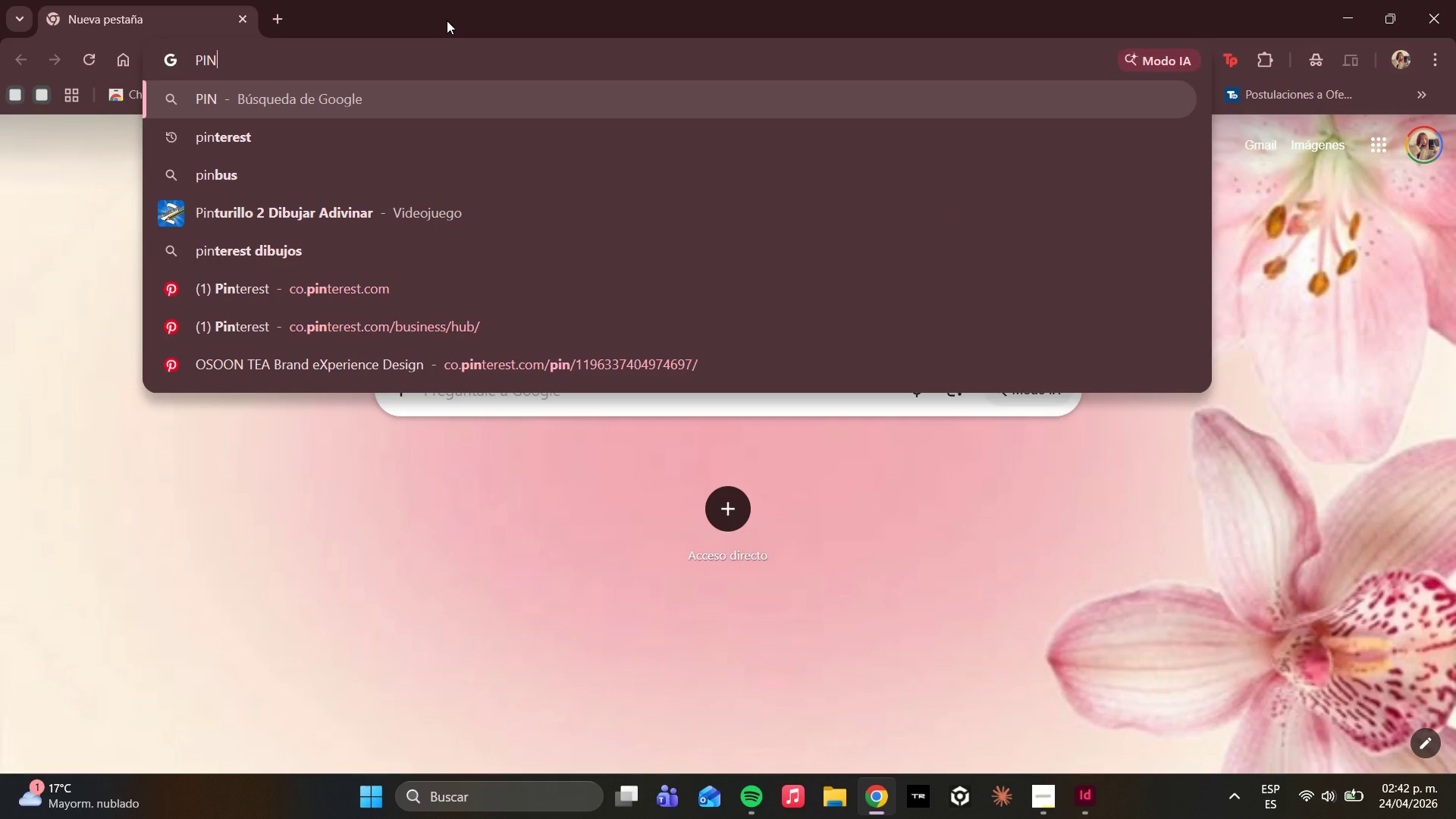 
key(ArrowDown)
 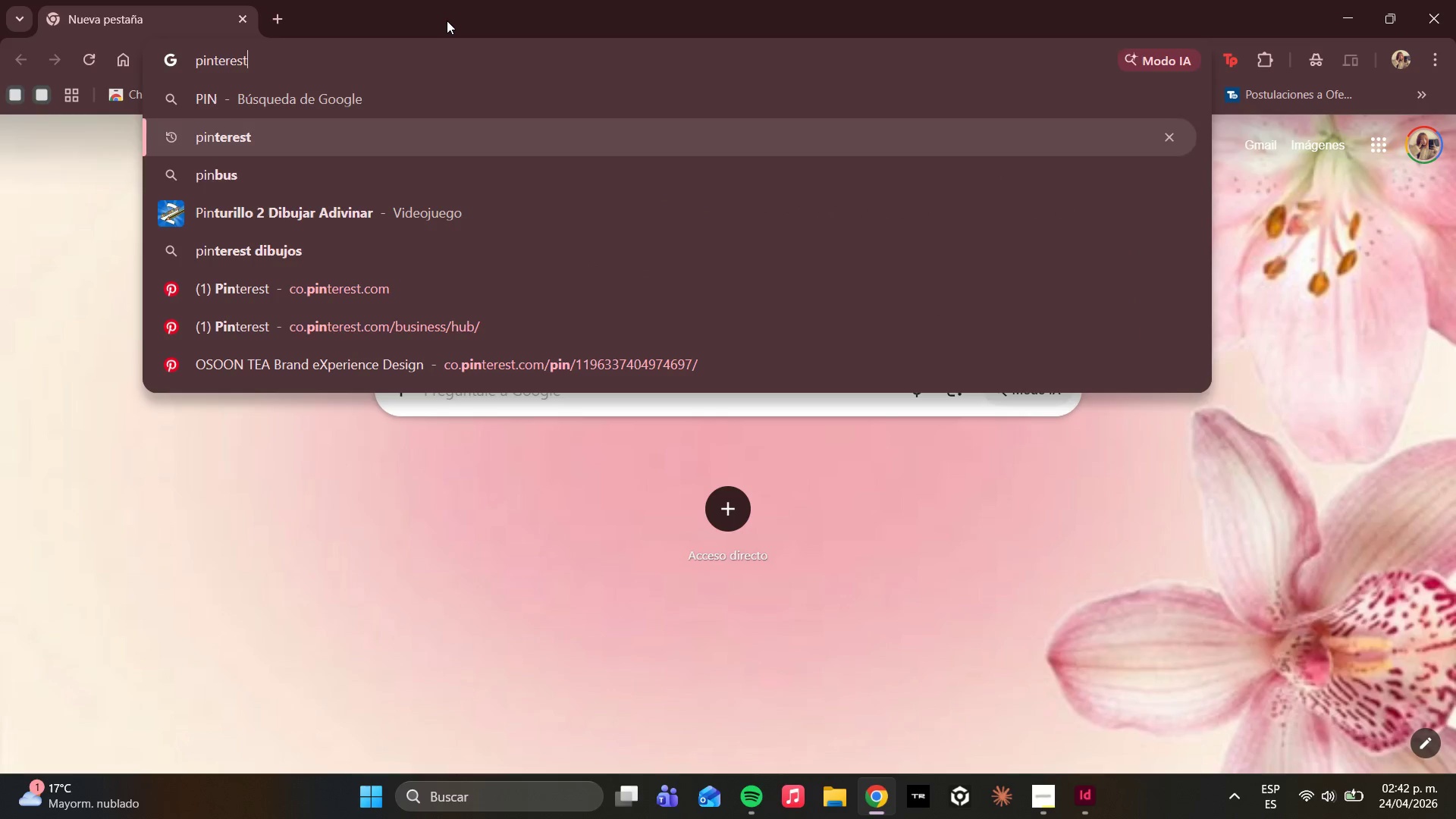 
key(ArrowDown)
 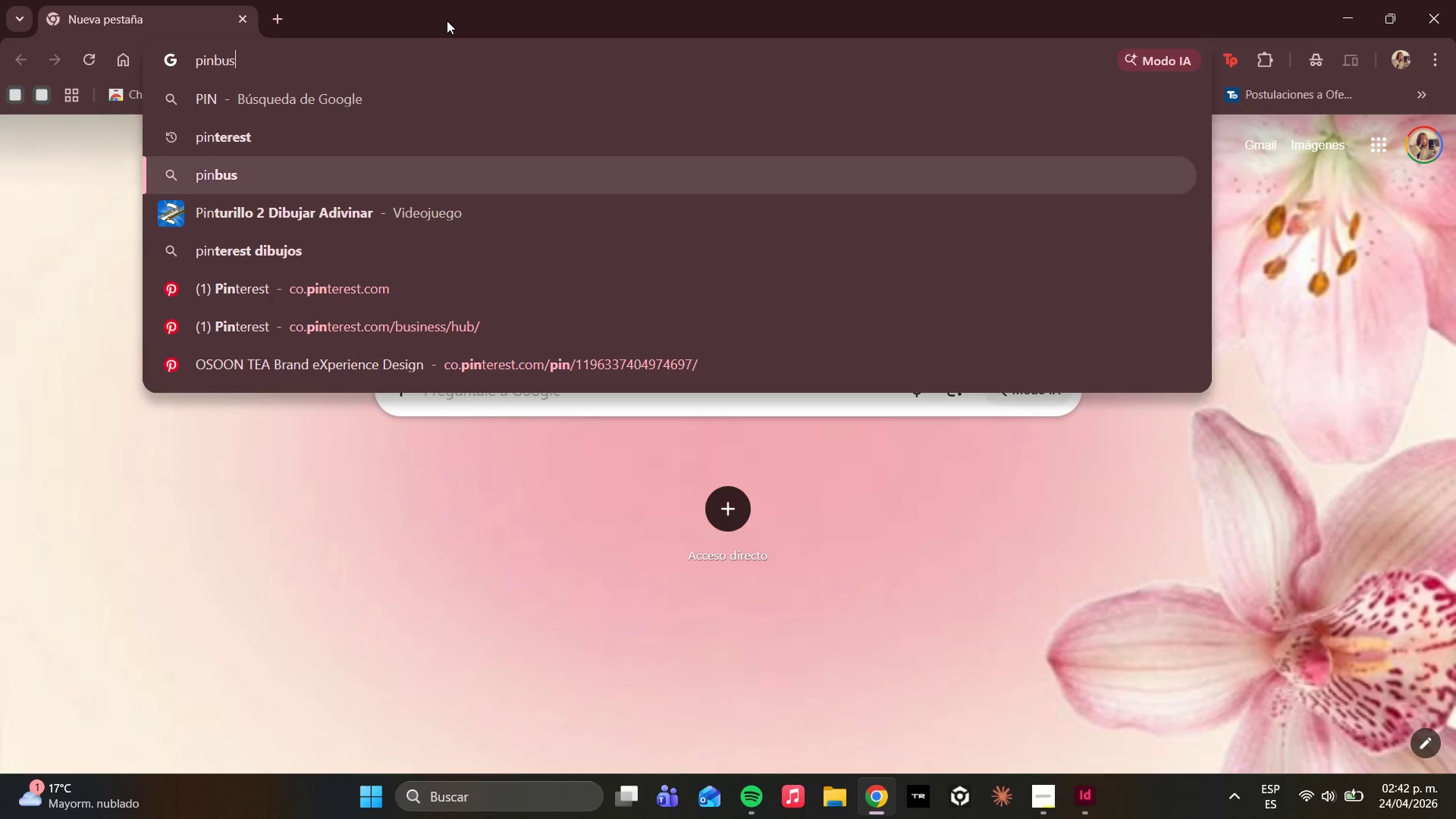 
key(ArrowDown)
 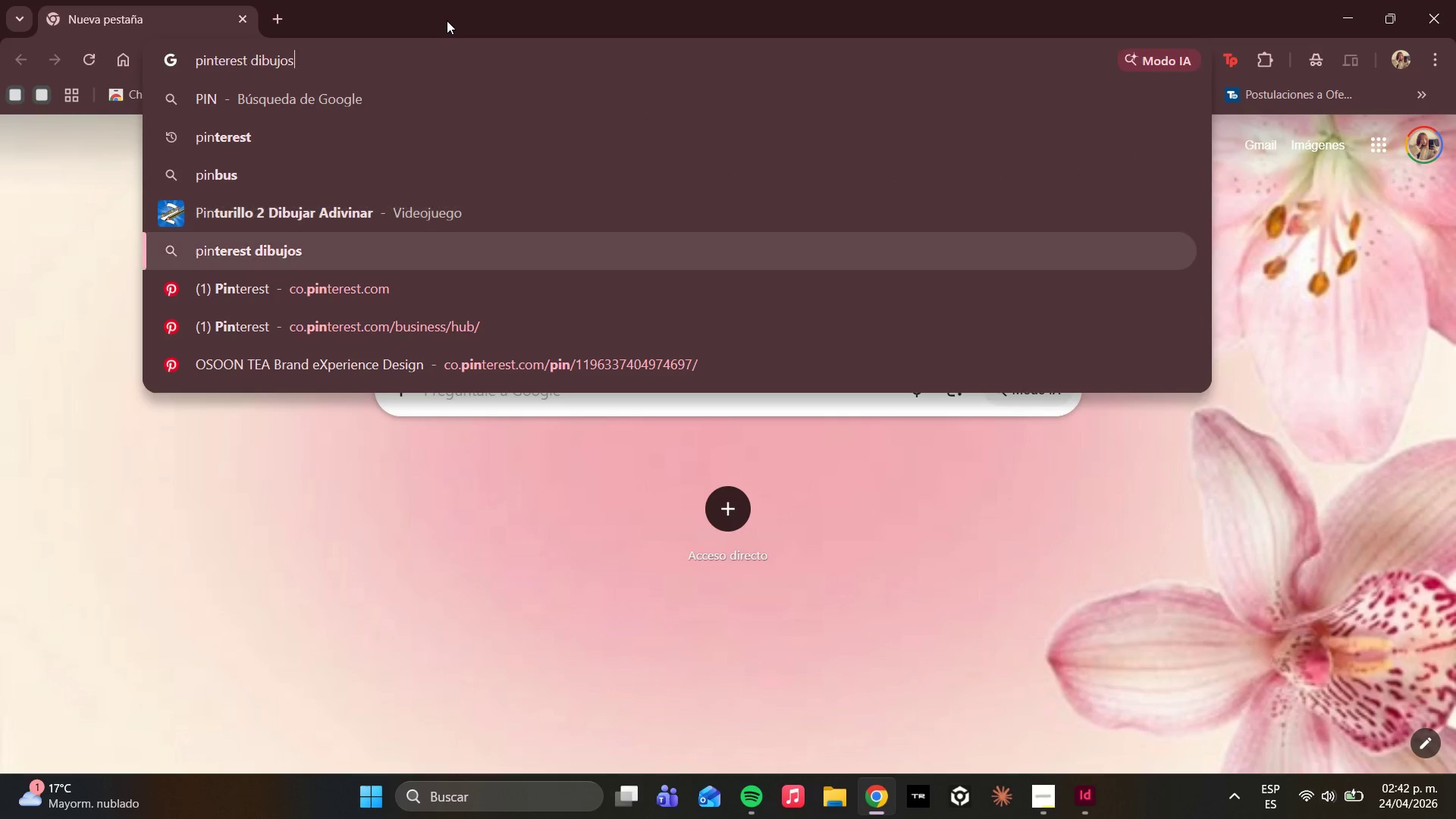 
key(ArrowDown)
 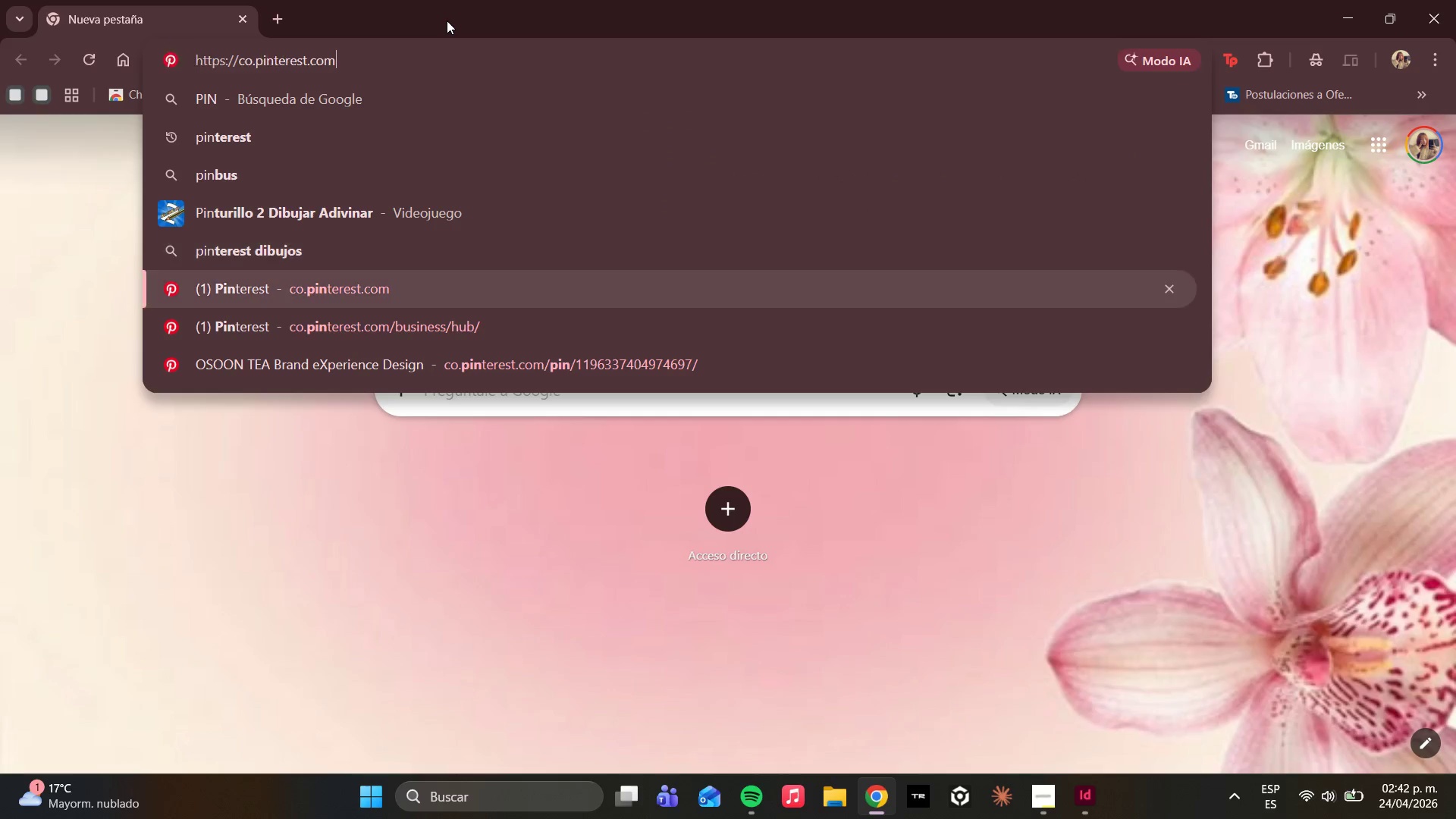 
key(ArrowDown)
 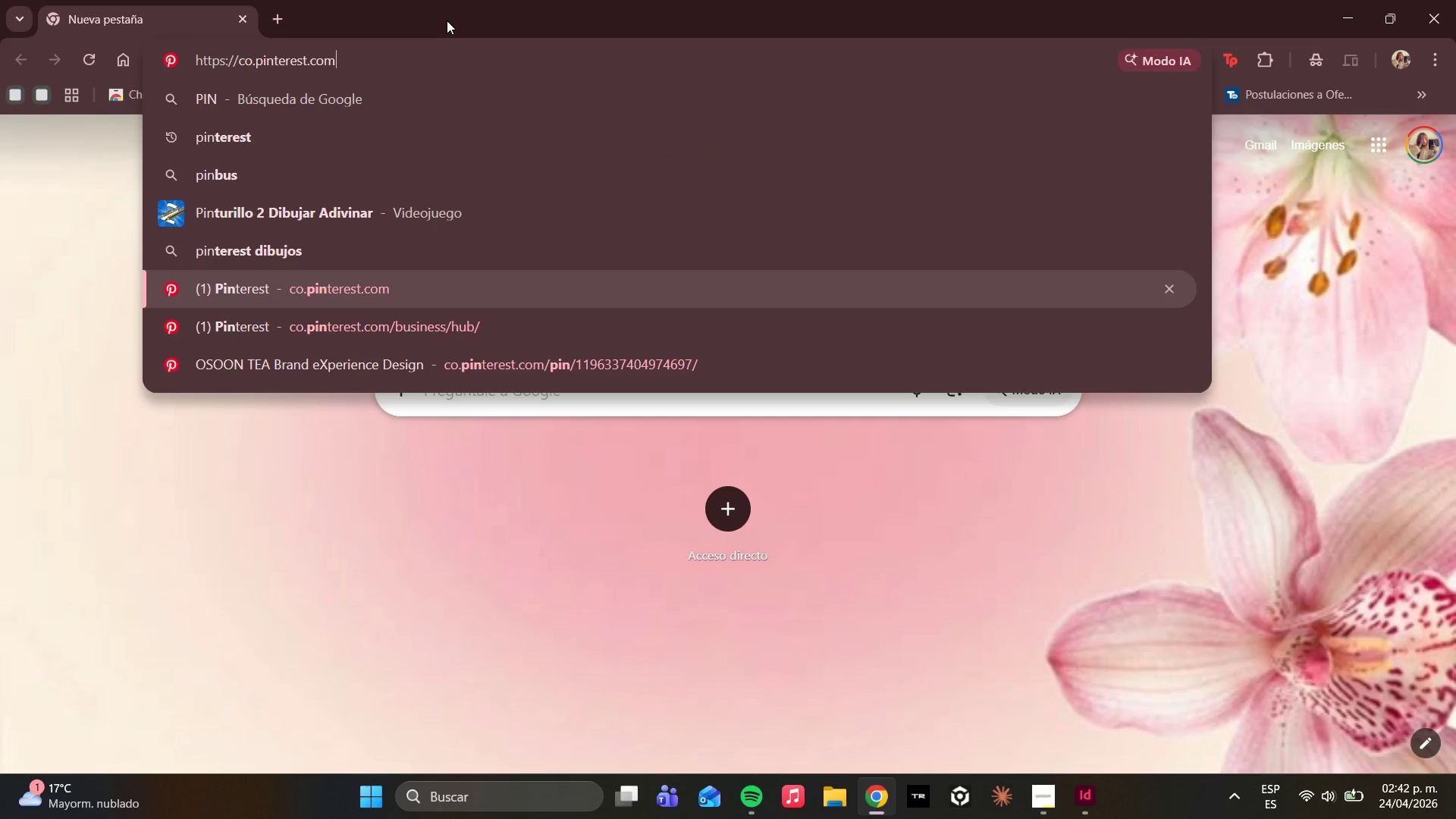 
key(Enter)
 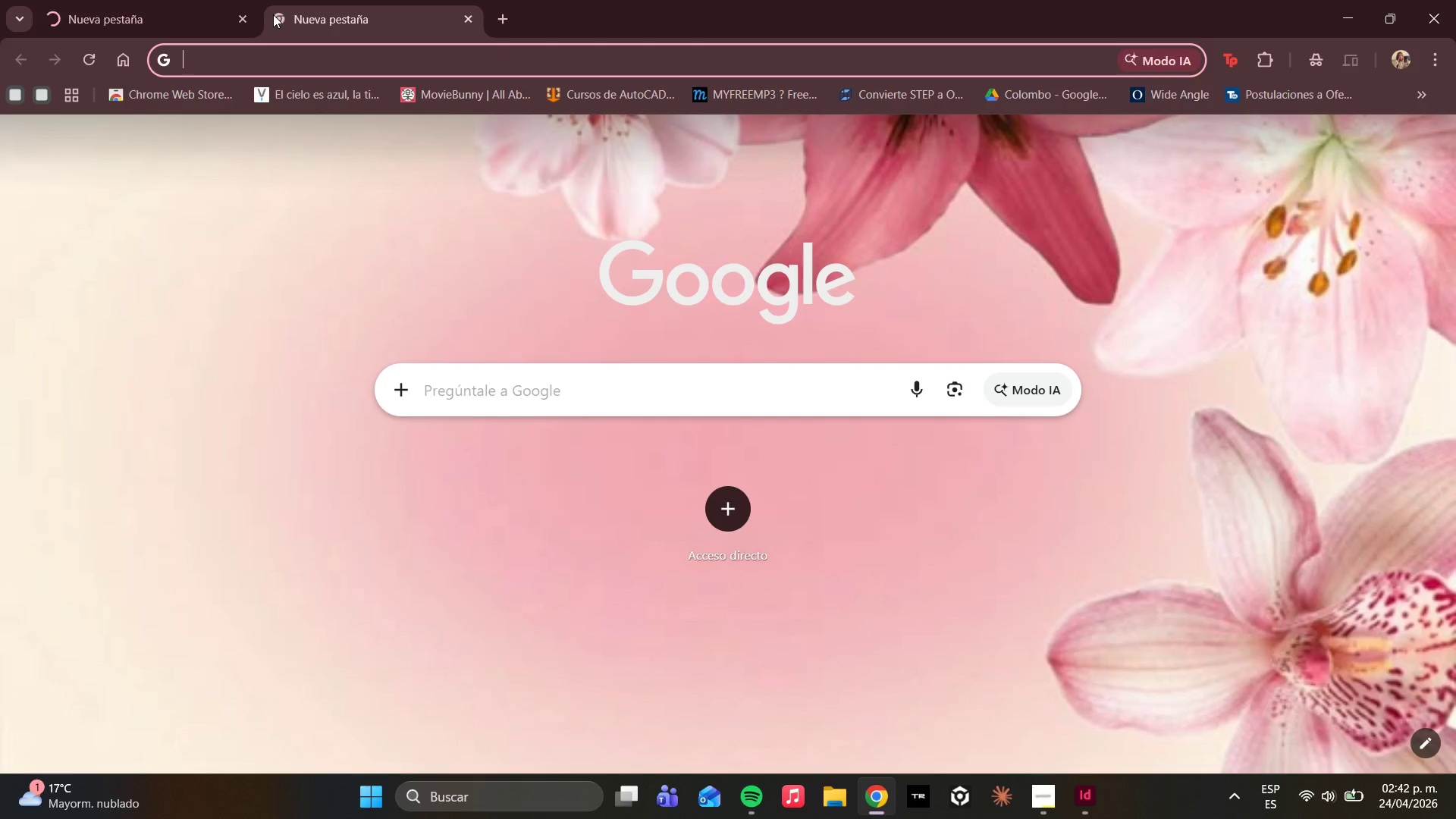 
type(UNS)
 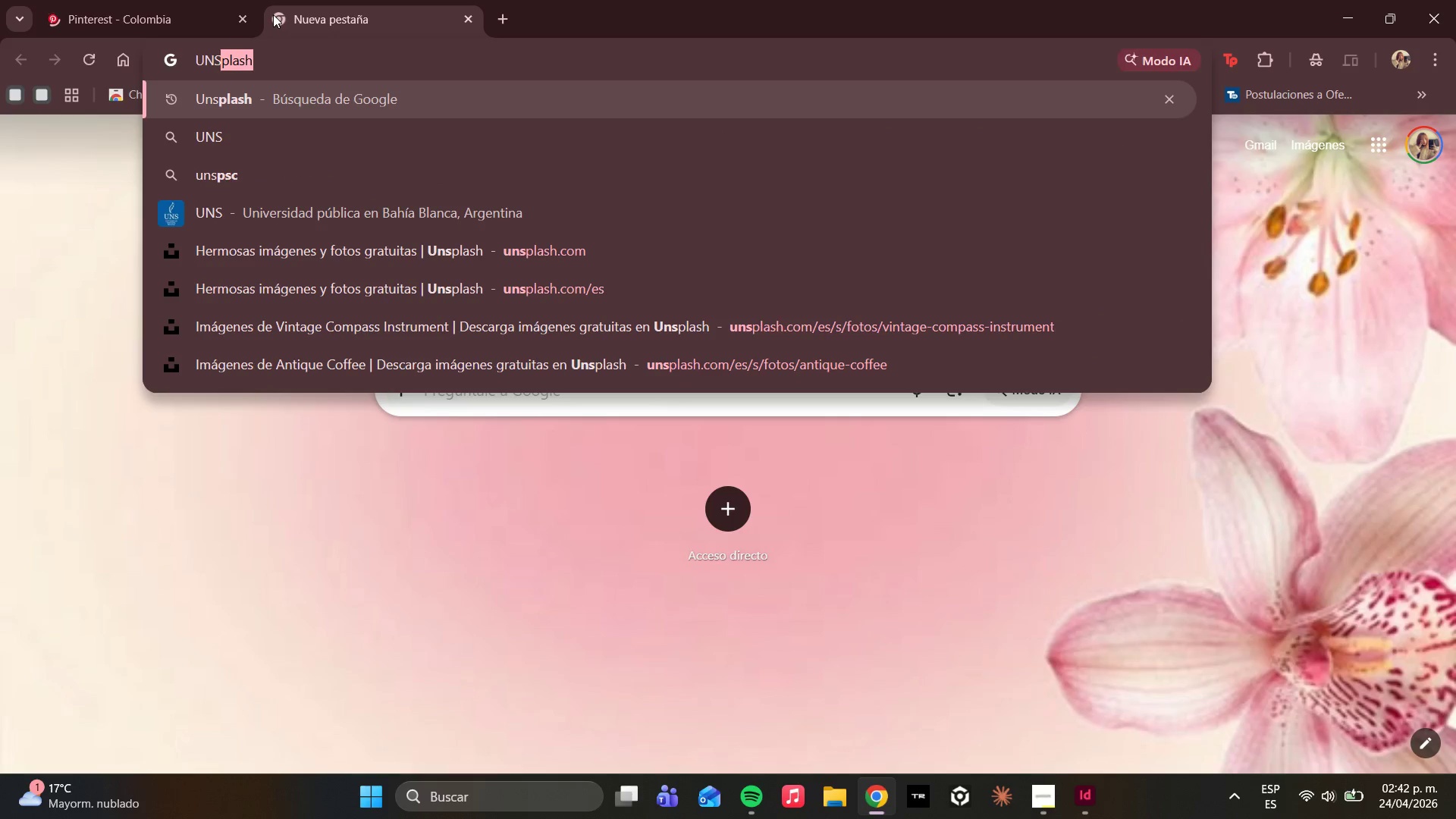 
key(Enter)
 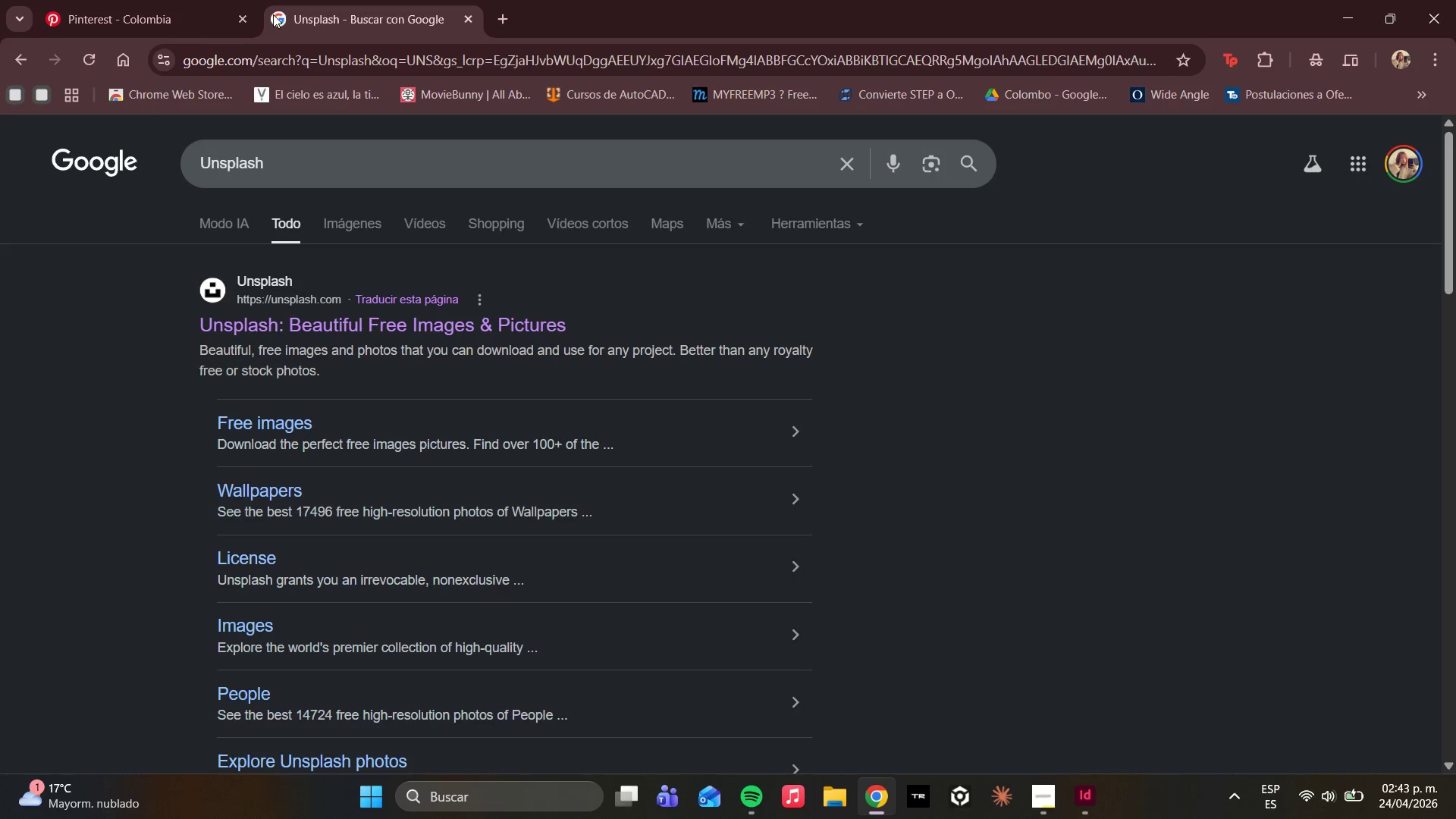 
wait(13.94)
 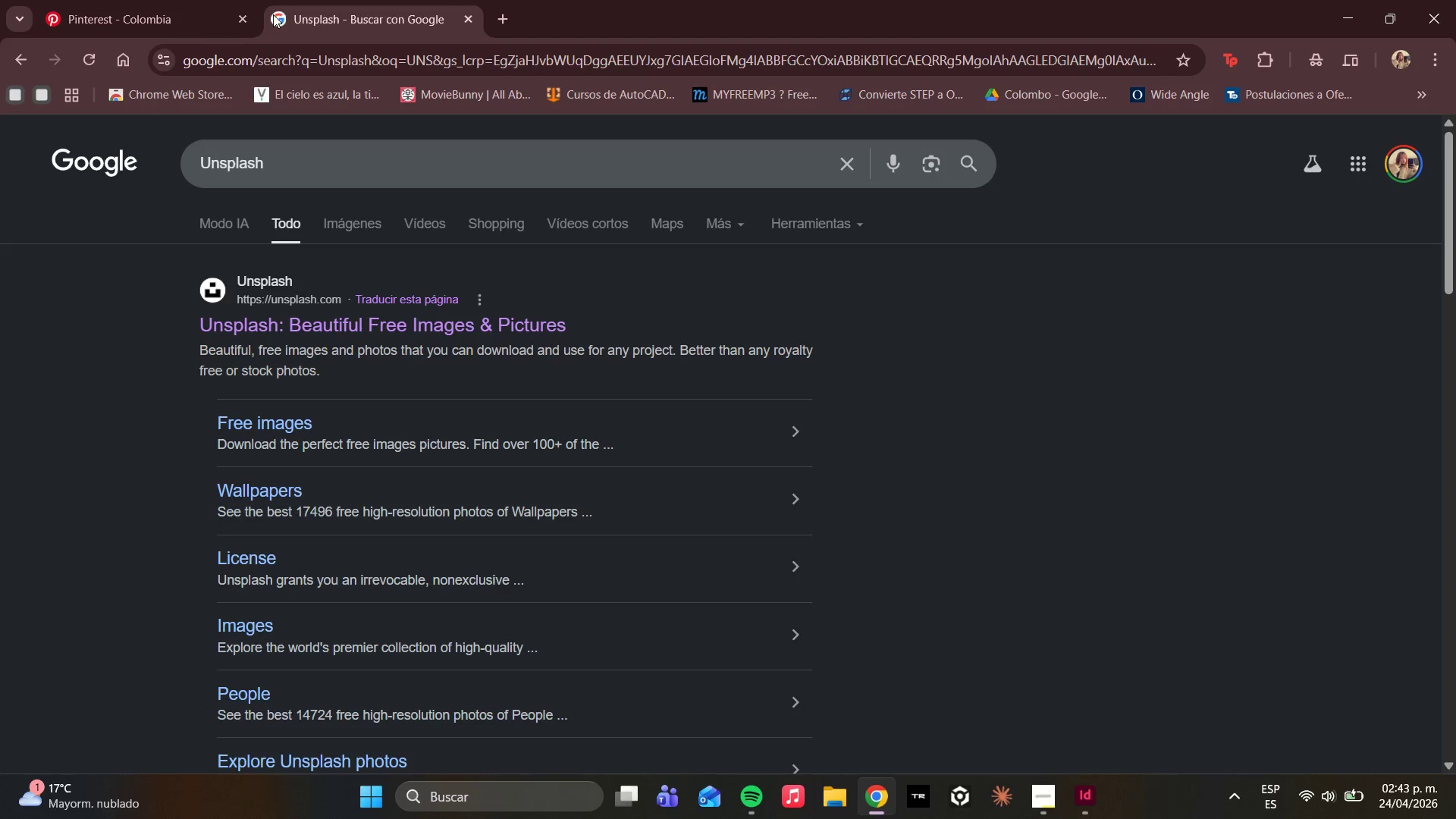 
scroll: coordinate [595, 280], scroll_direction: down, amount: 2.0
 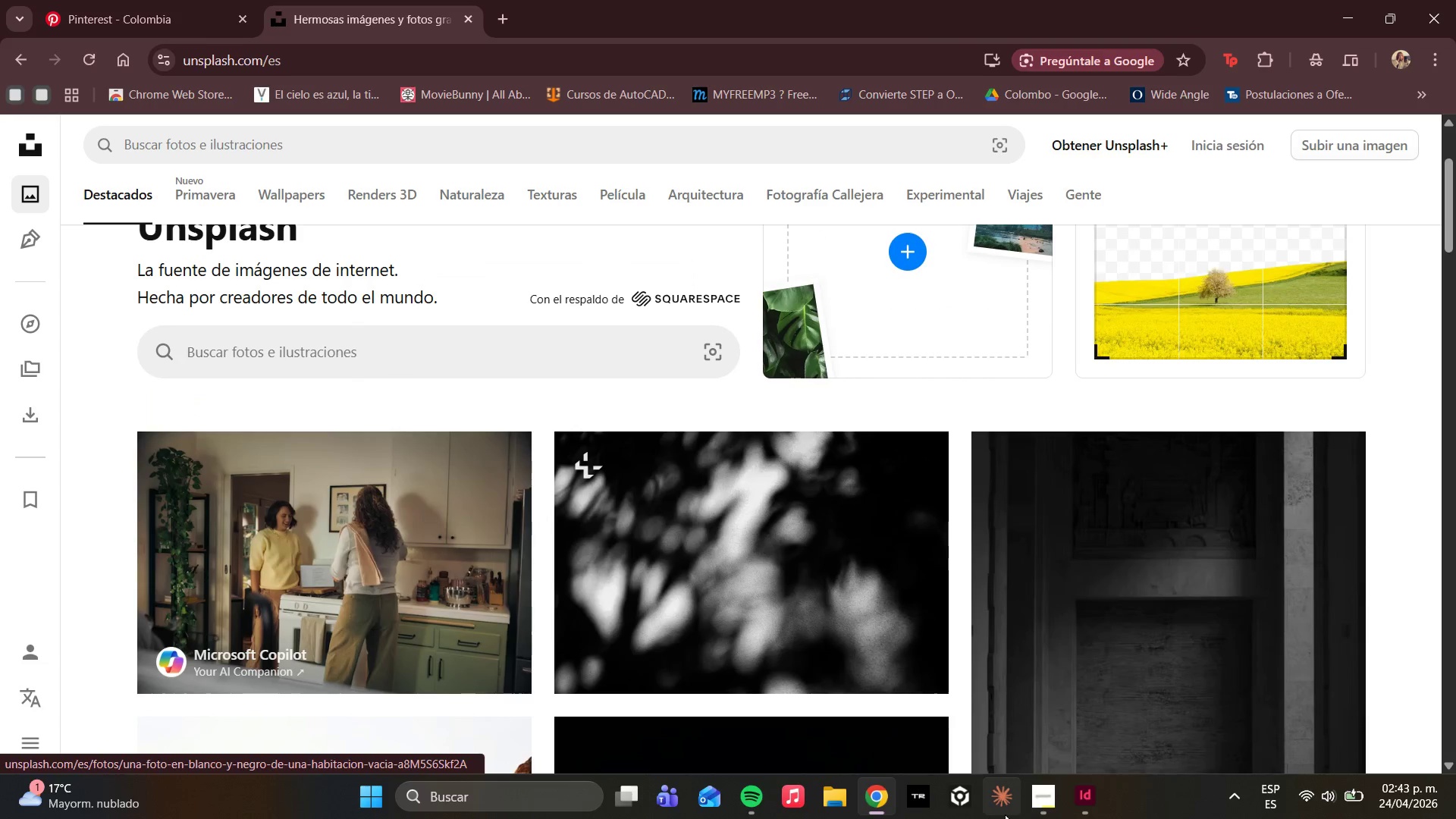 
mouse_move([1063, 796])
 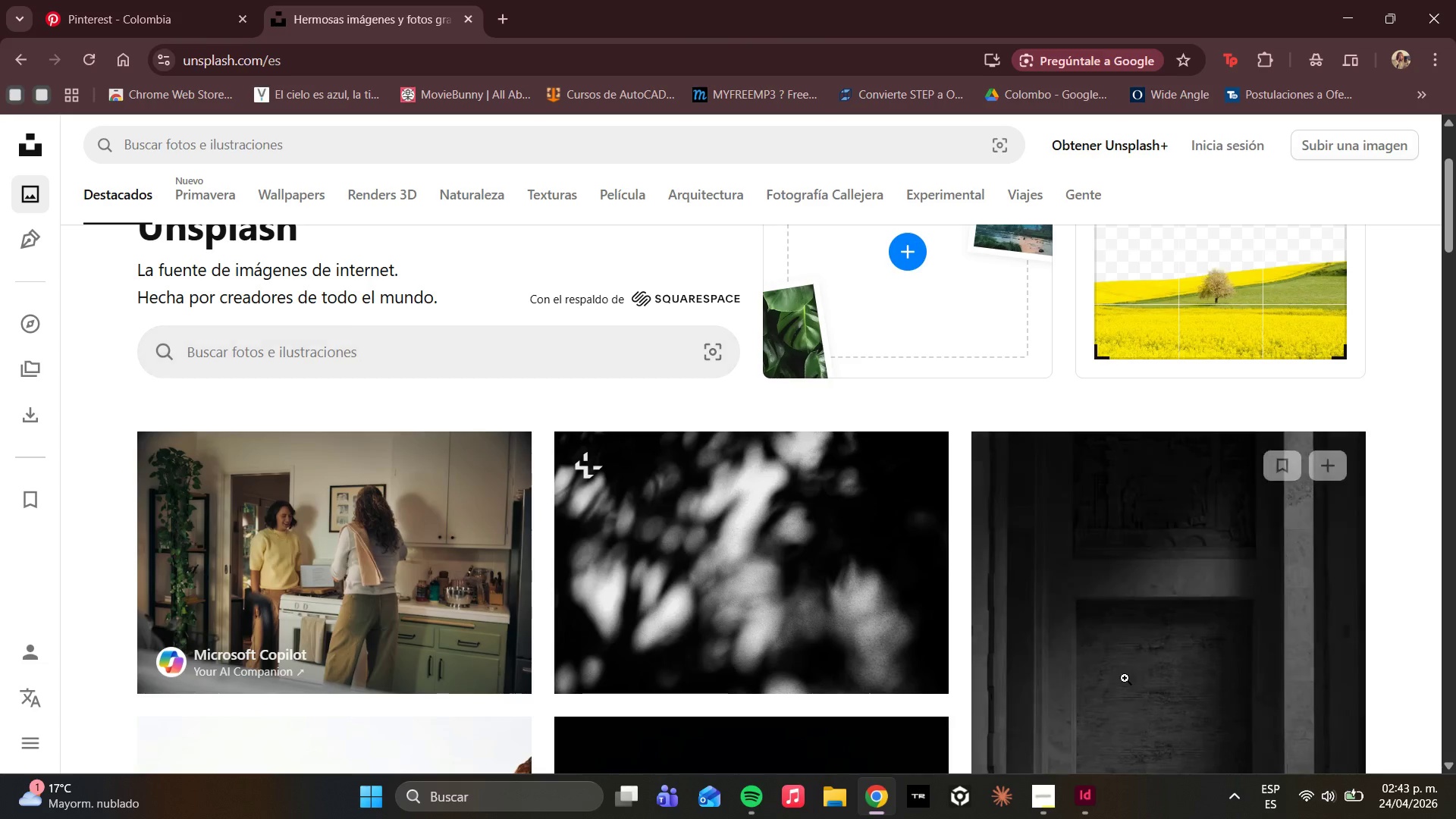 
left_click([1084, 802])
 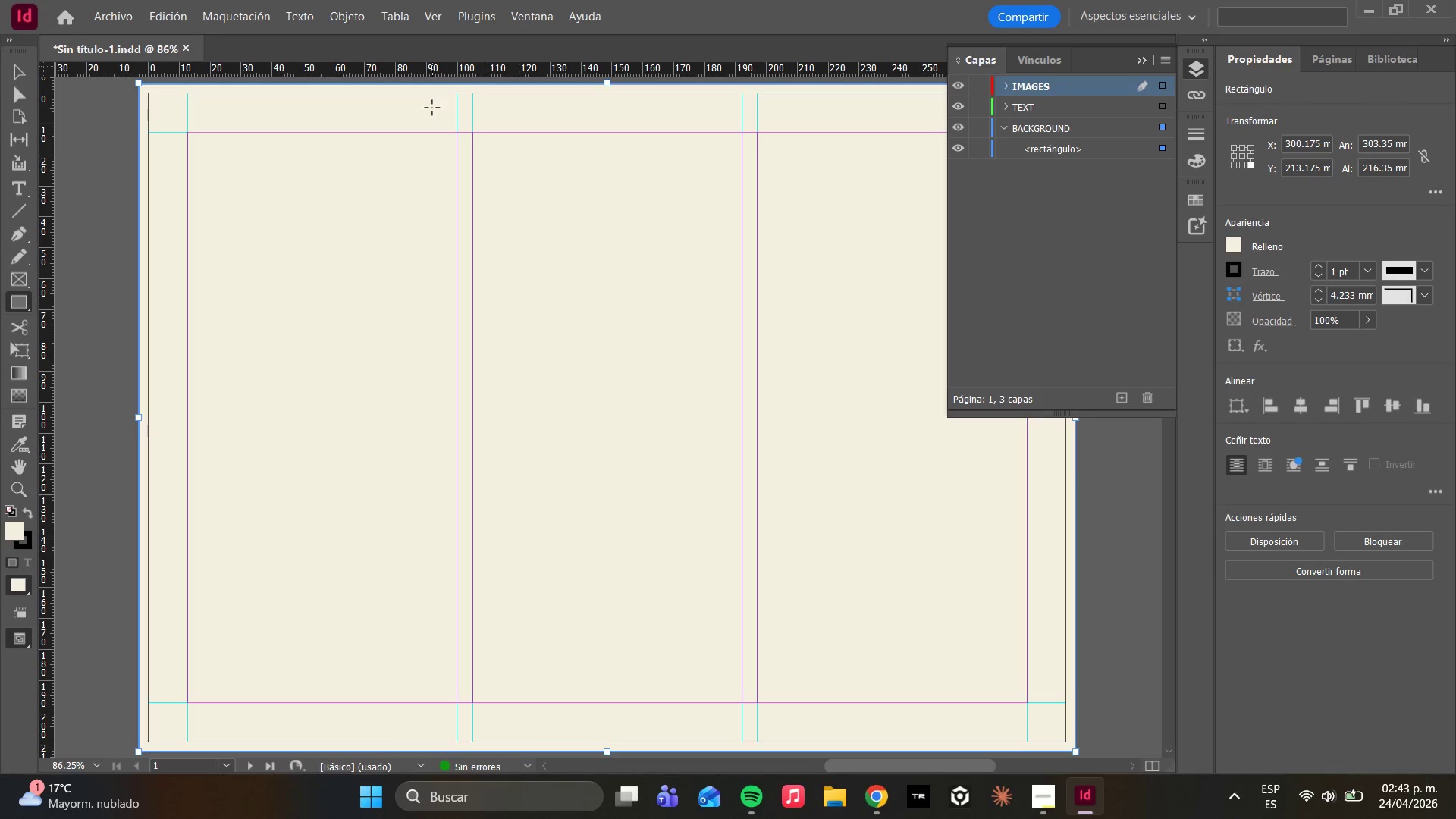 
wait(7.95)
 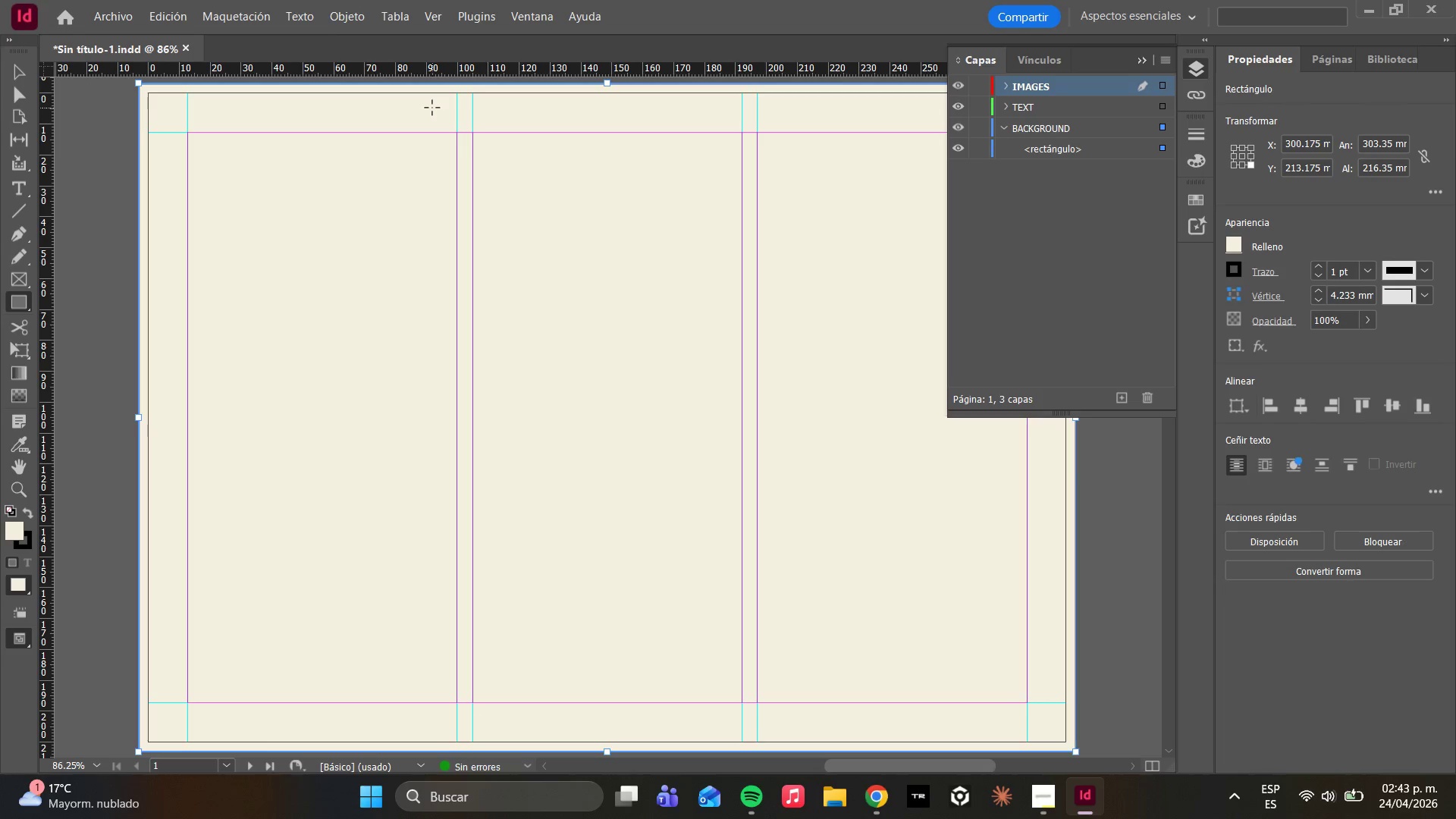 
left_click([870, 789])
 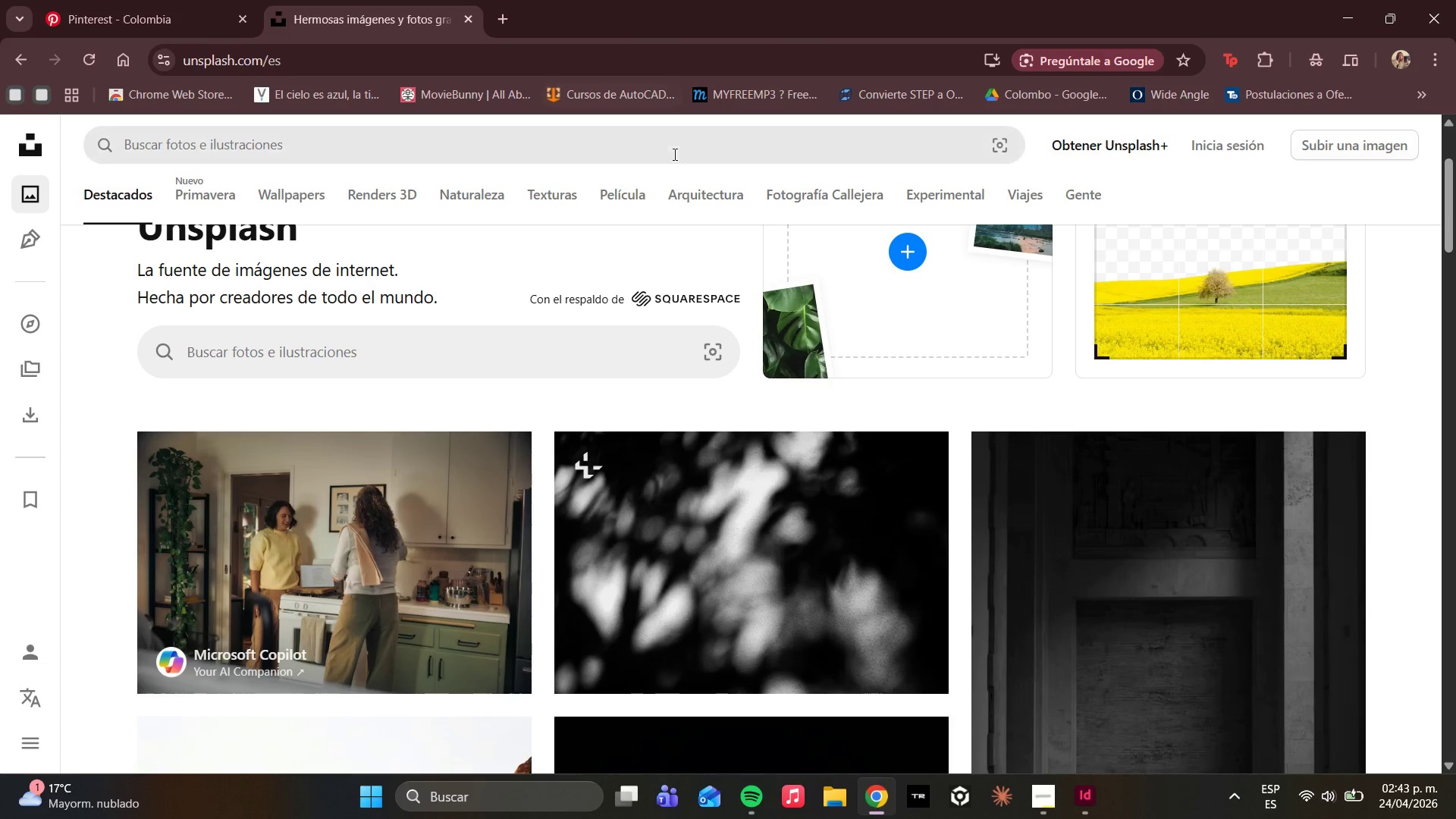 
left_click([673, 154])
 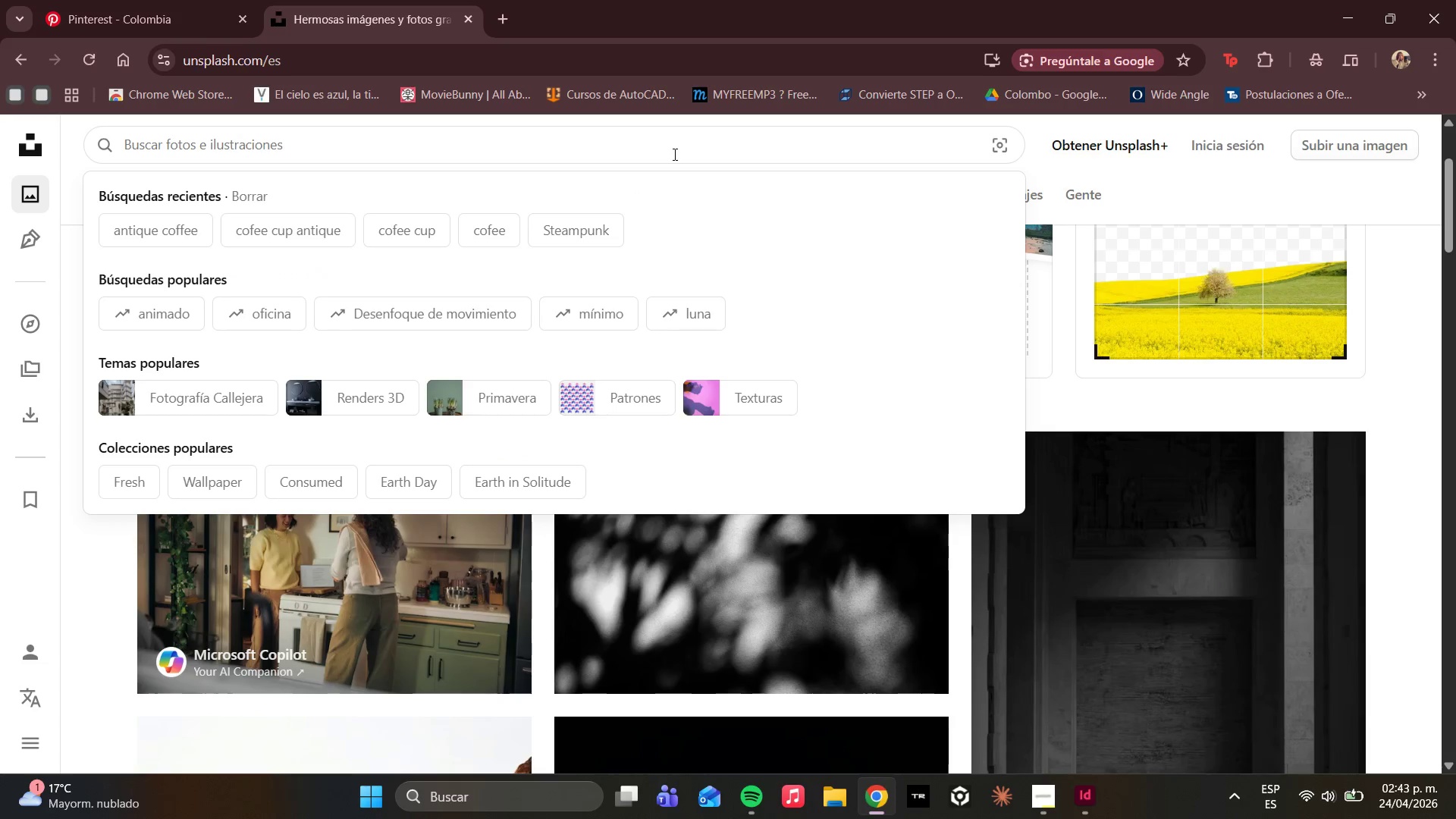 
type(Cherries )